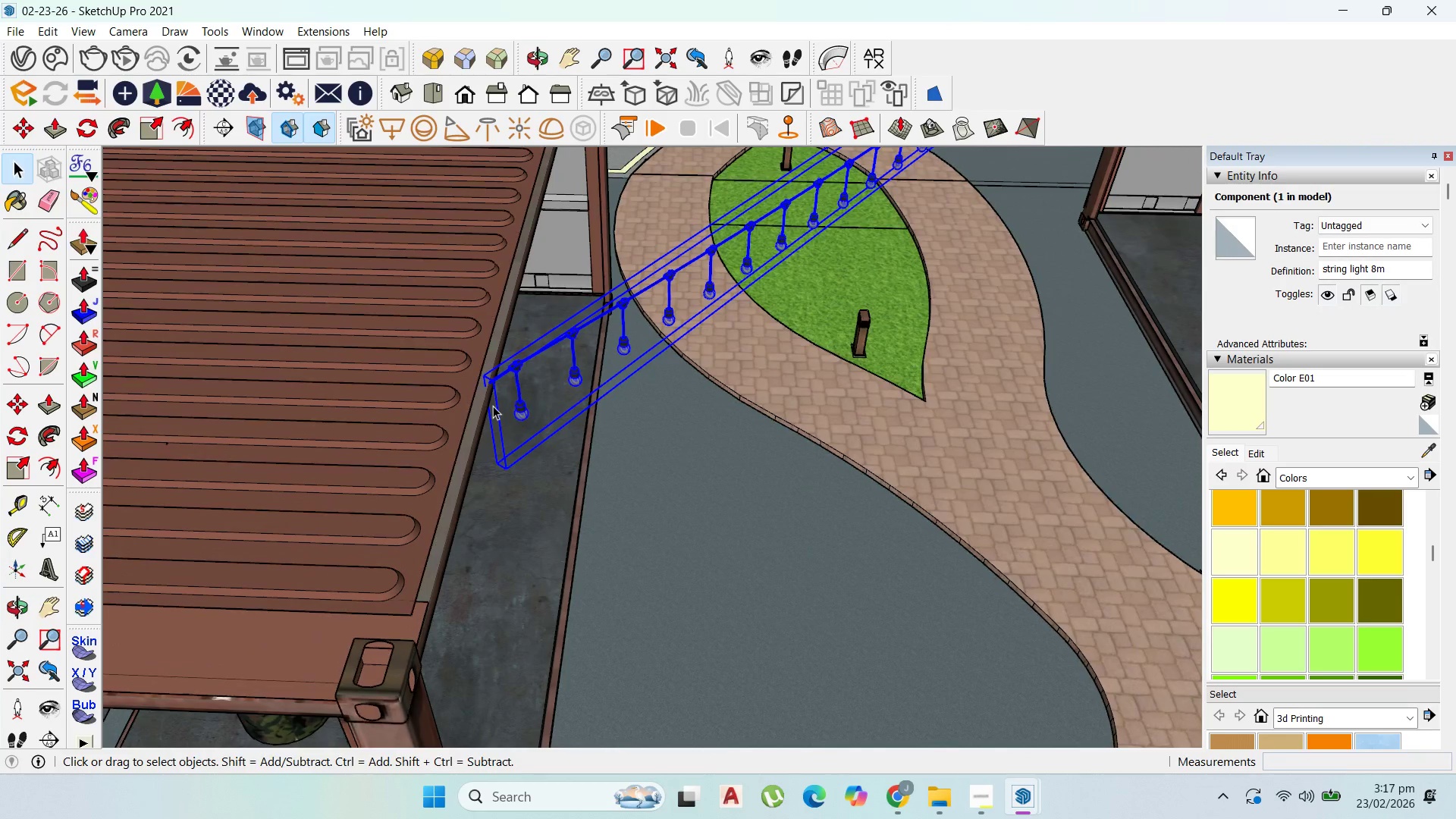 
key(M)
 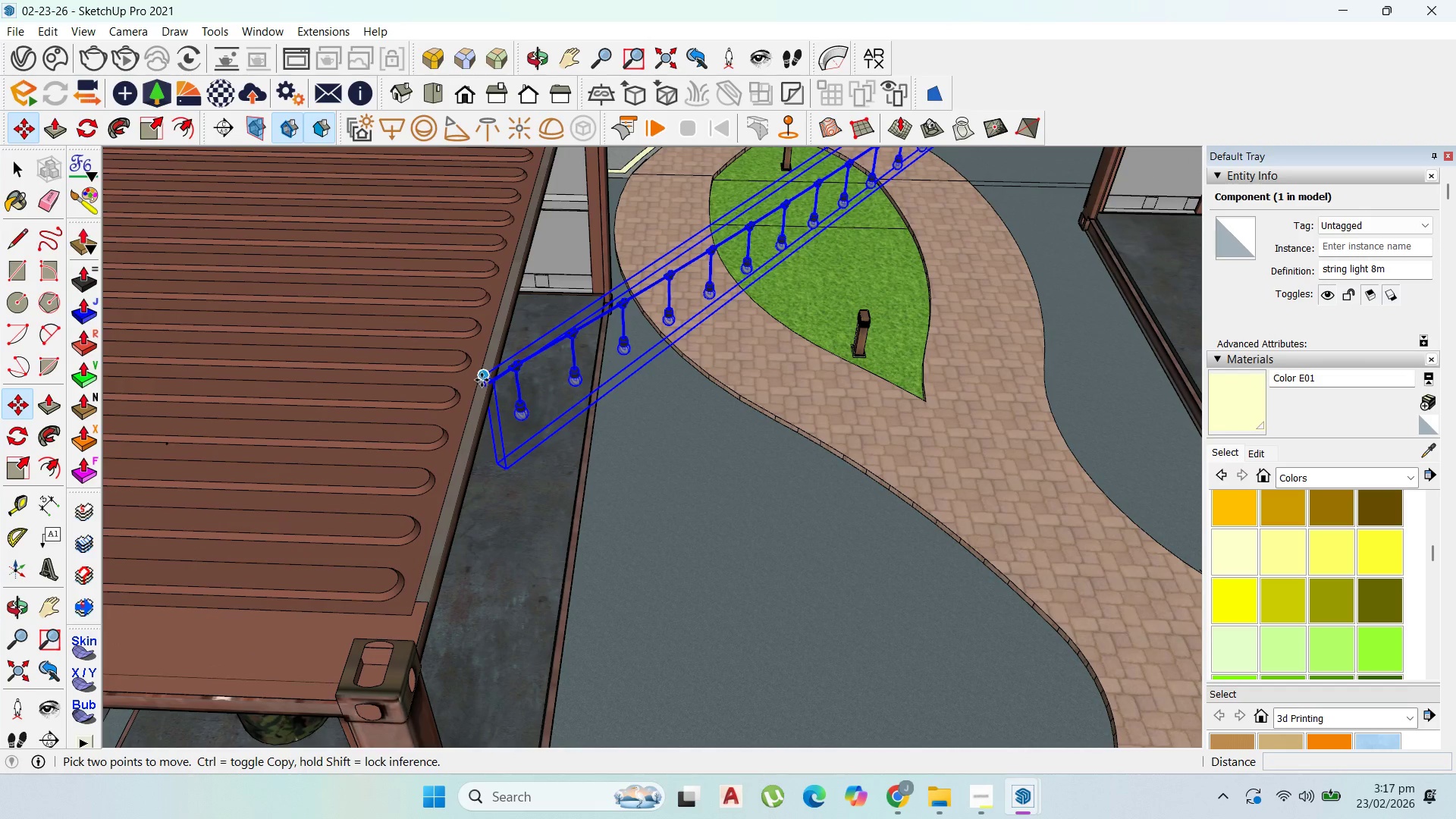 
key(Control+ControlLeft)
 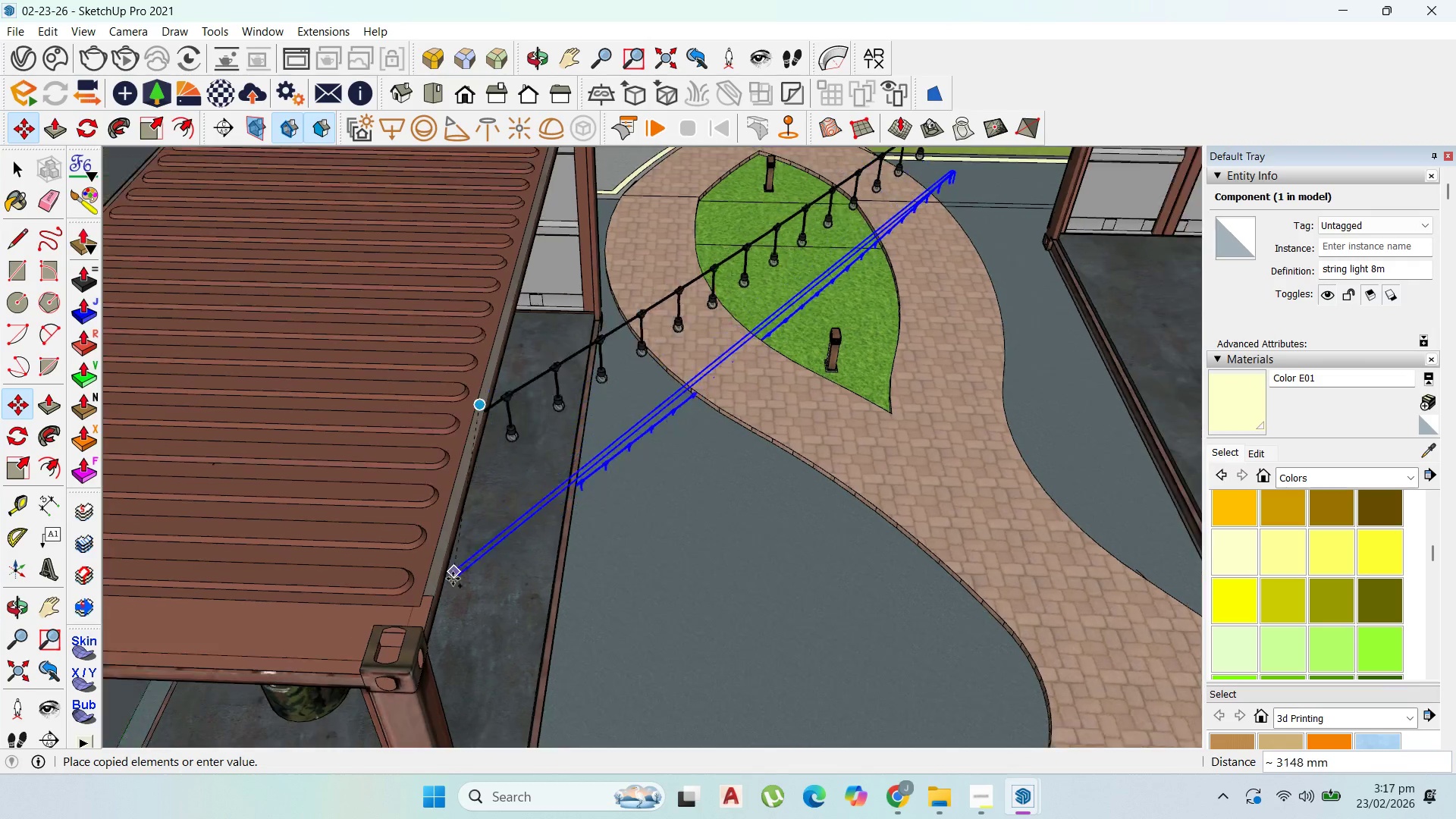 
scroll: coordinate [537, 258], scroll_direction: down, amount: 4.0
 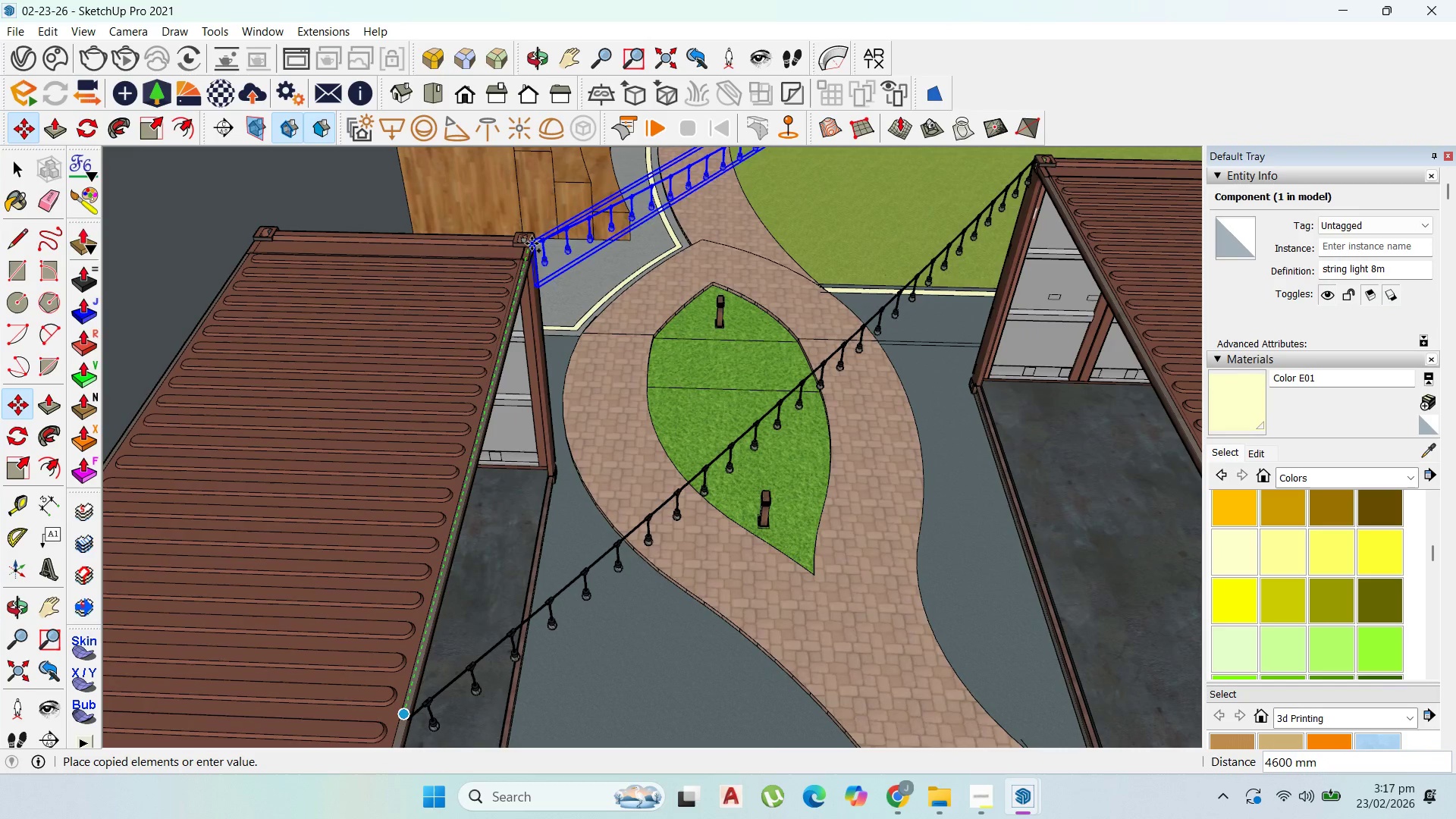 
left_click([532, 243])
 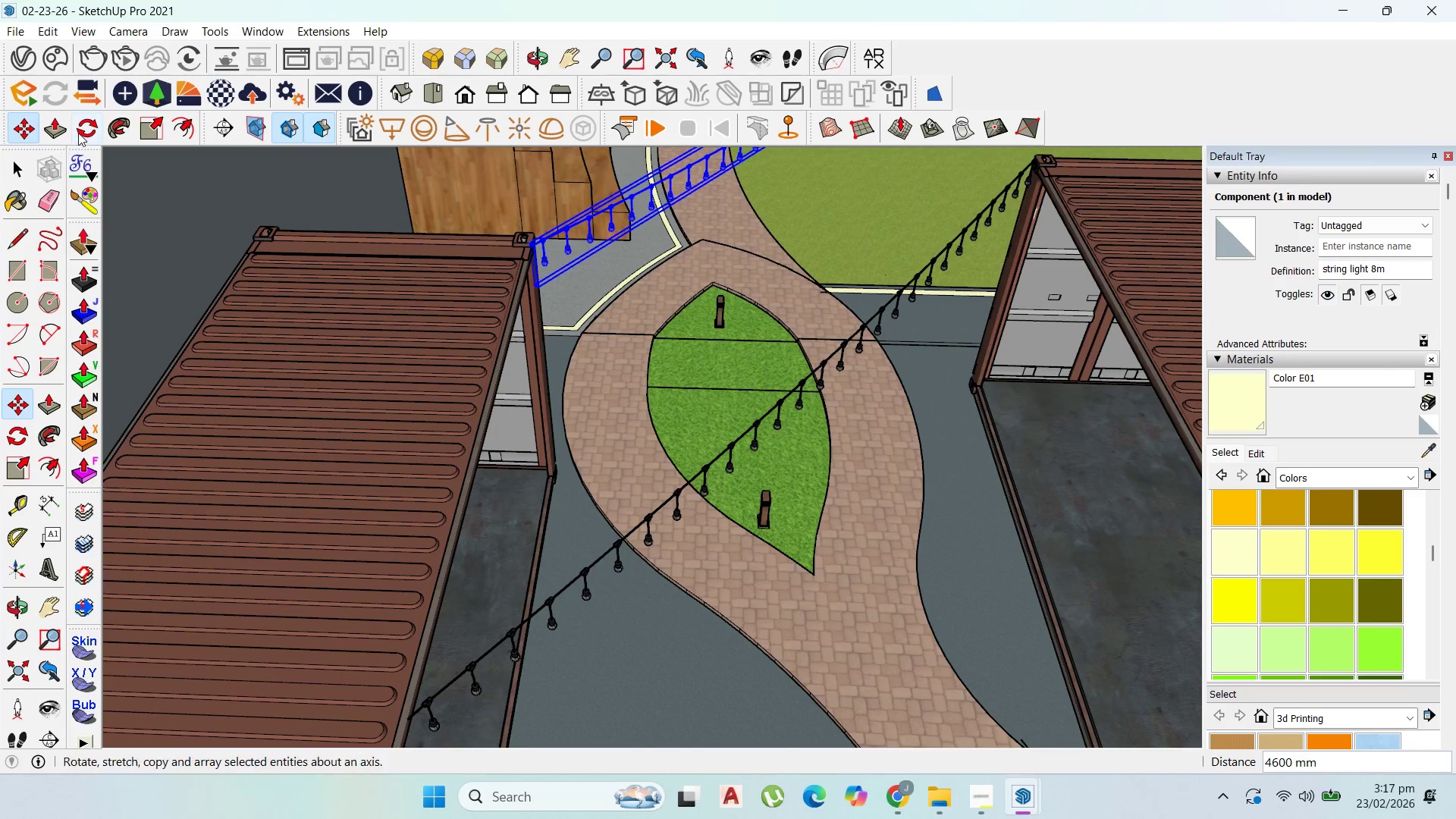 
left_click([80, 130])
 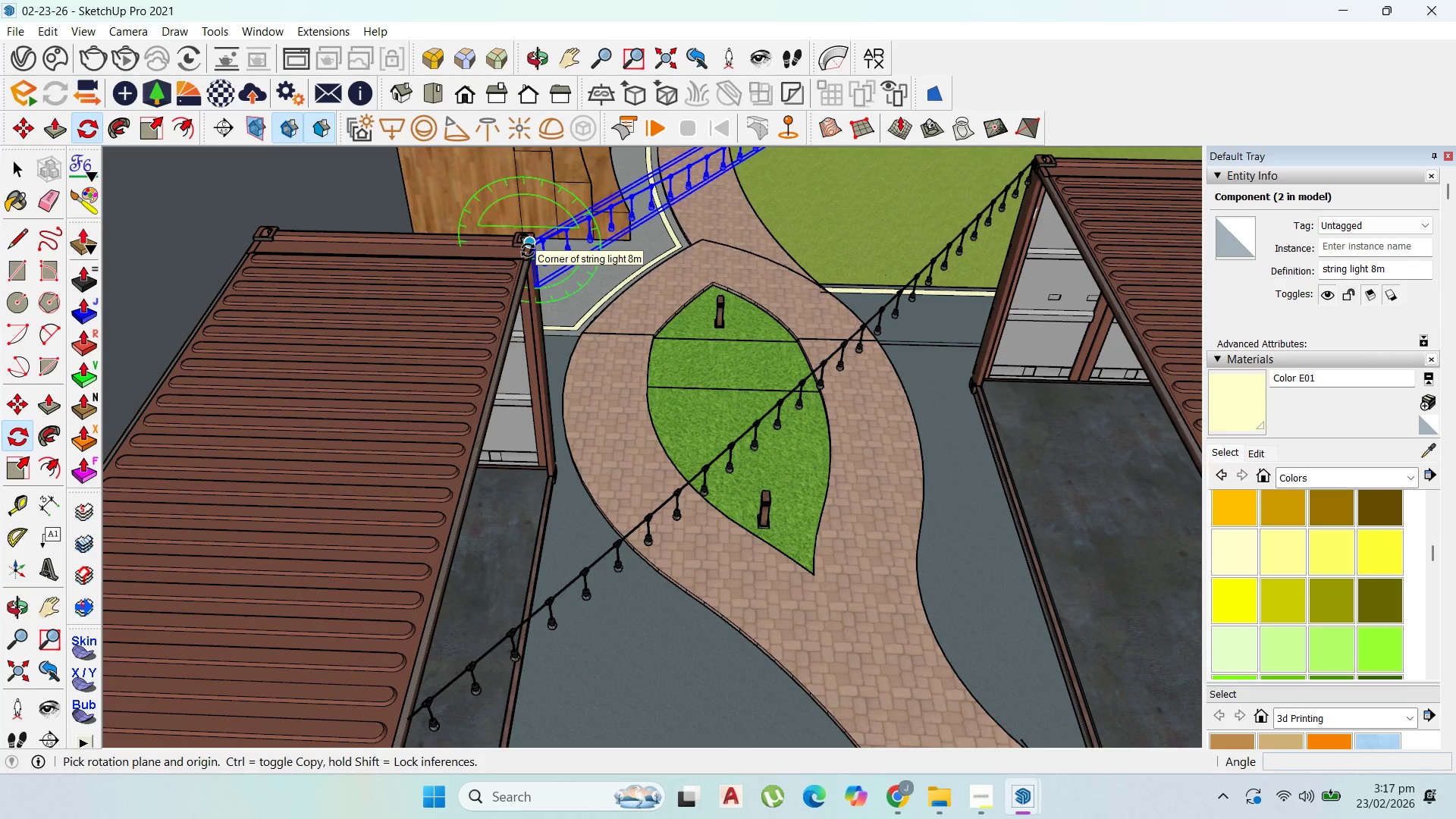 
wait(5.2)
 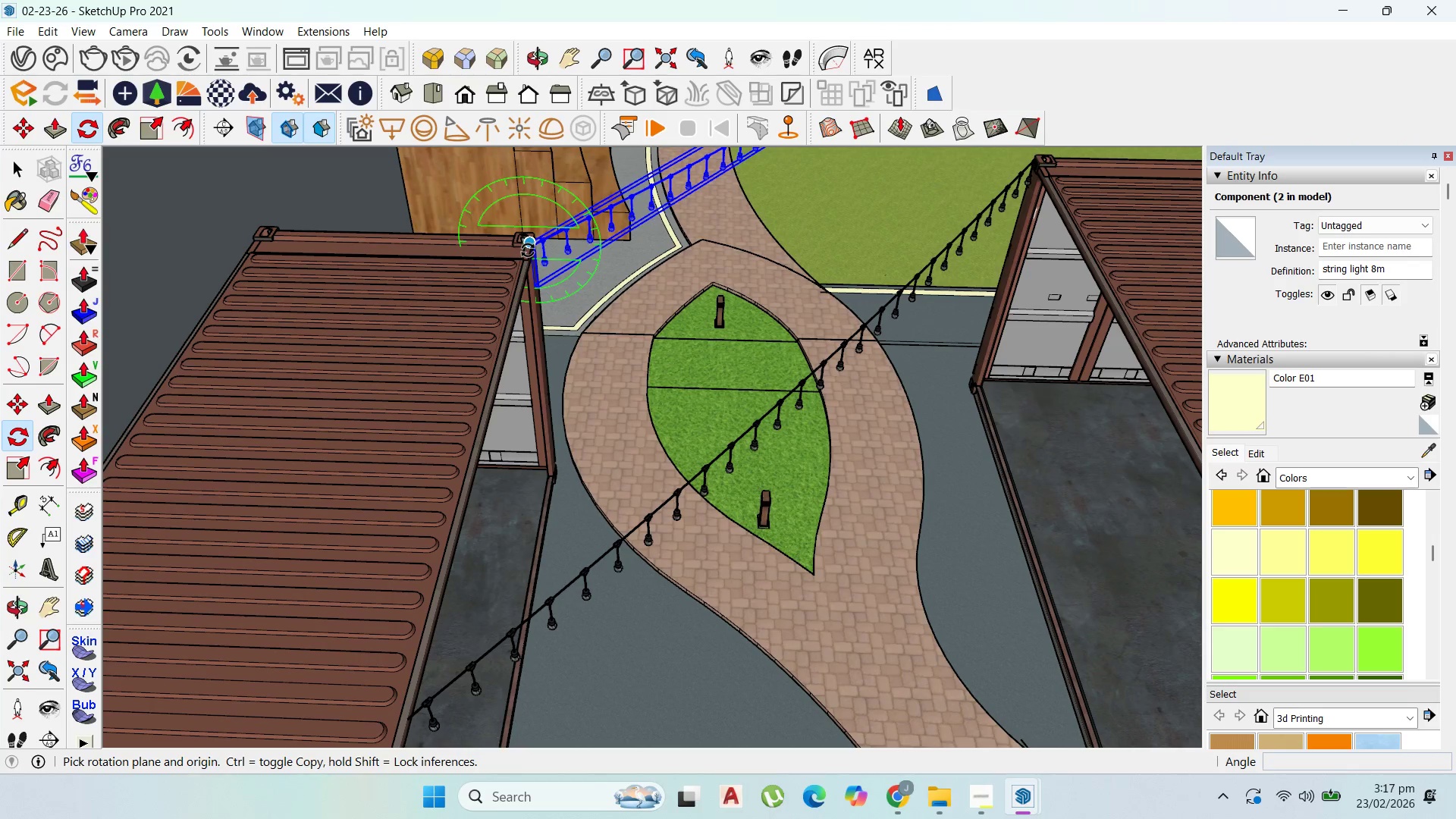 
key(ArrowRight)
 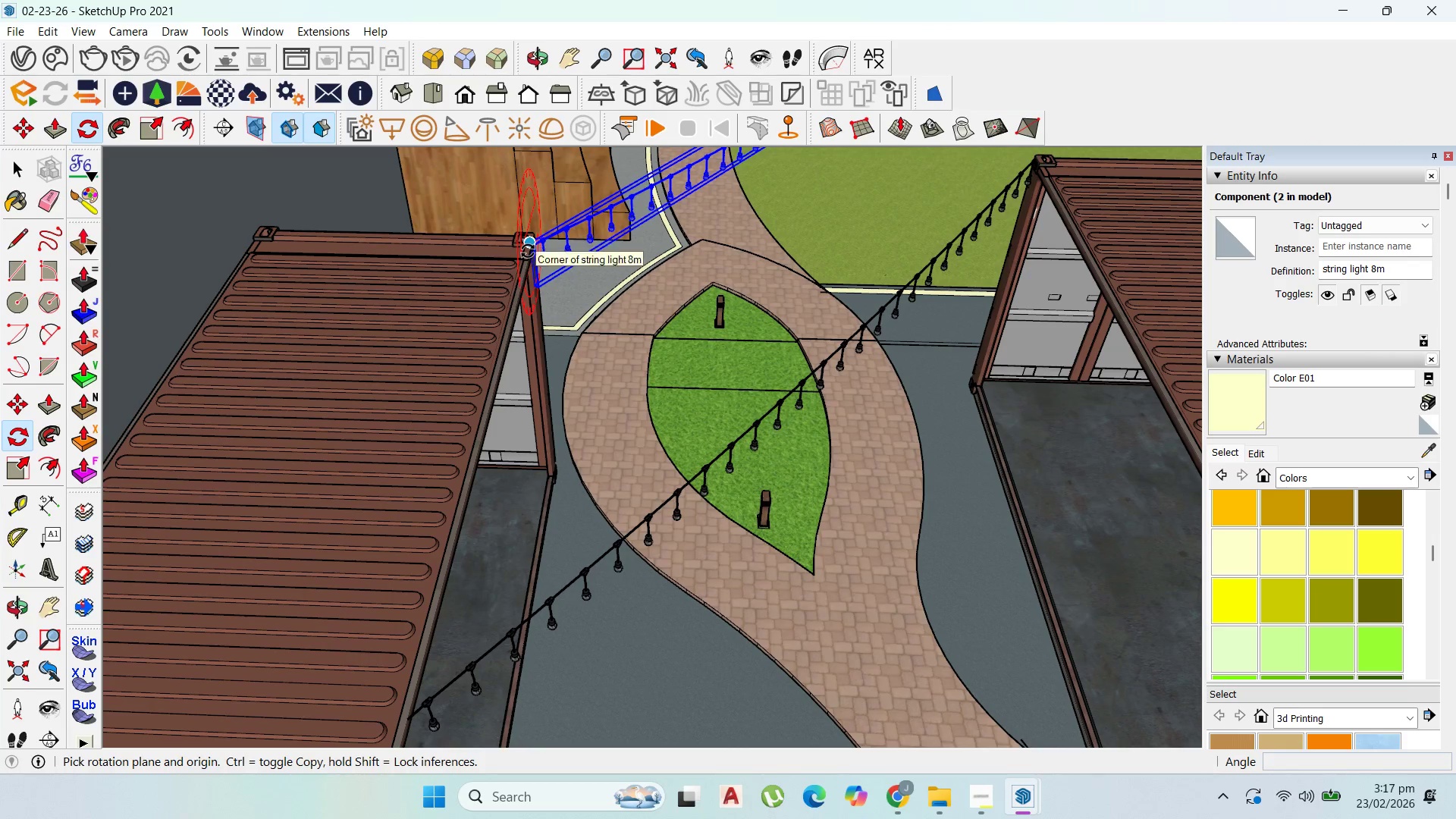 
key(ArrowUp)
 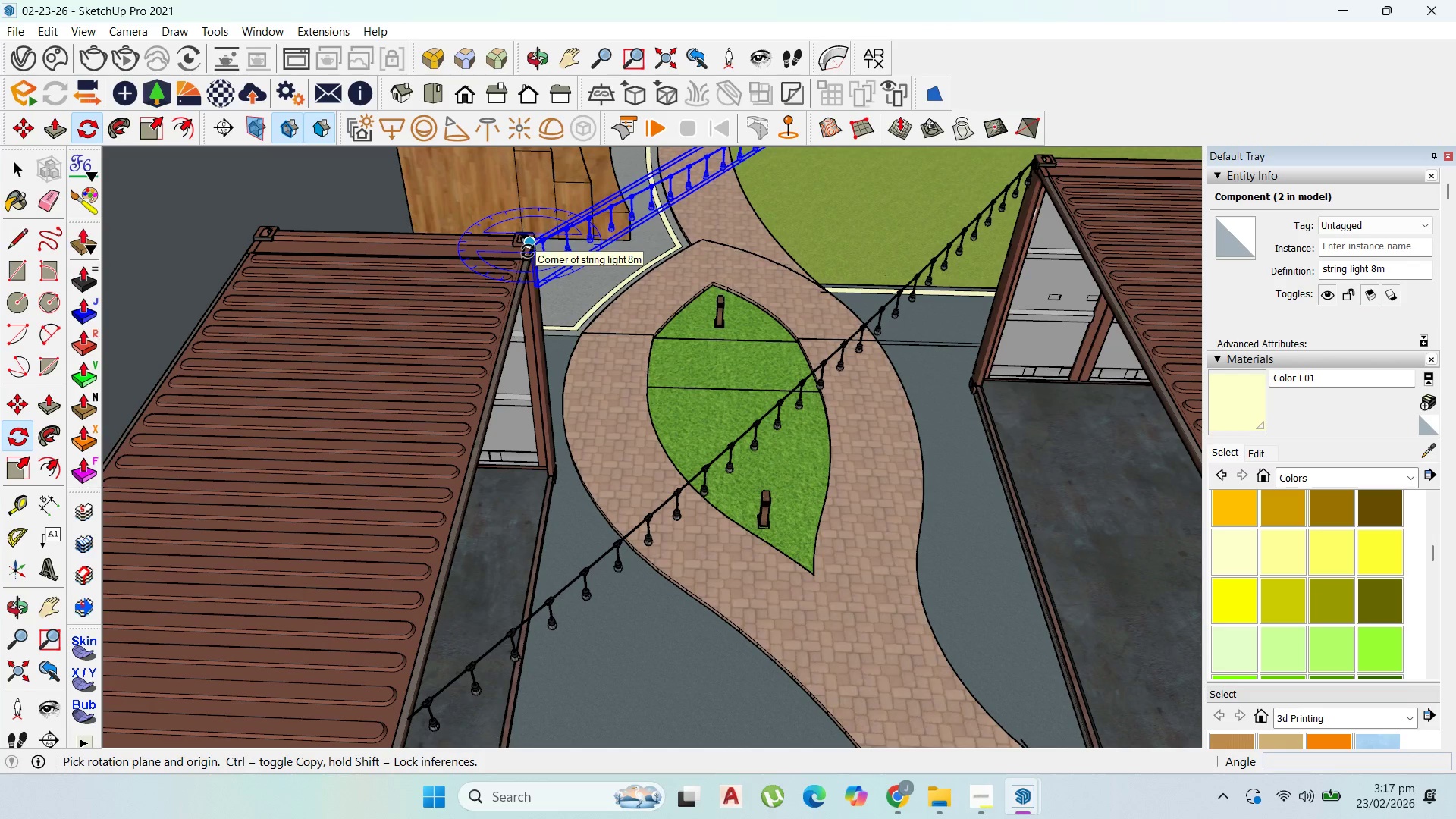 
left_click([528, 251])
 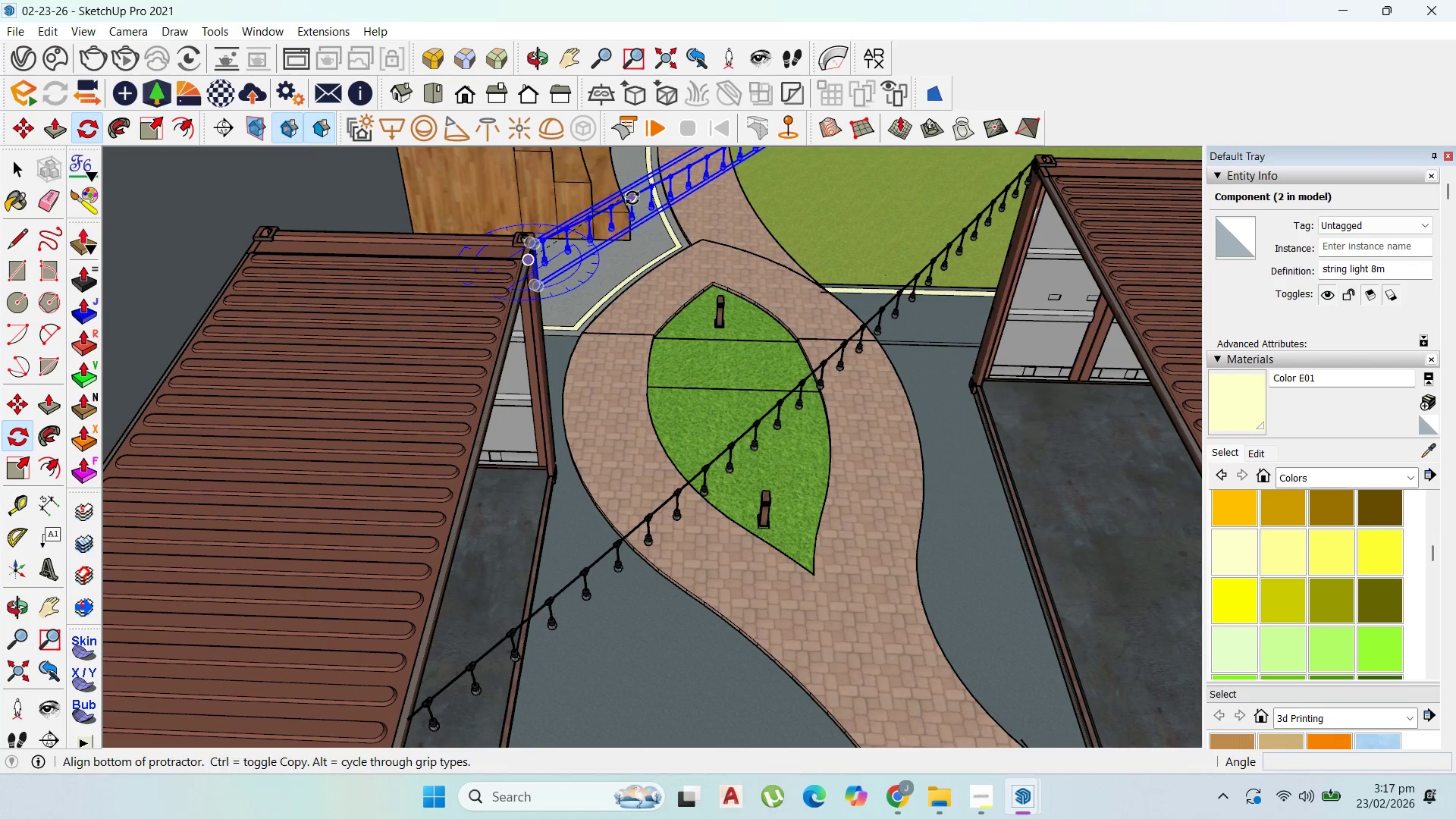 
left_click([632, 198])
 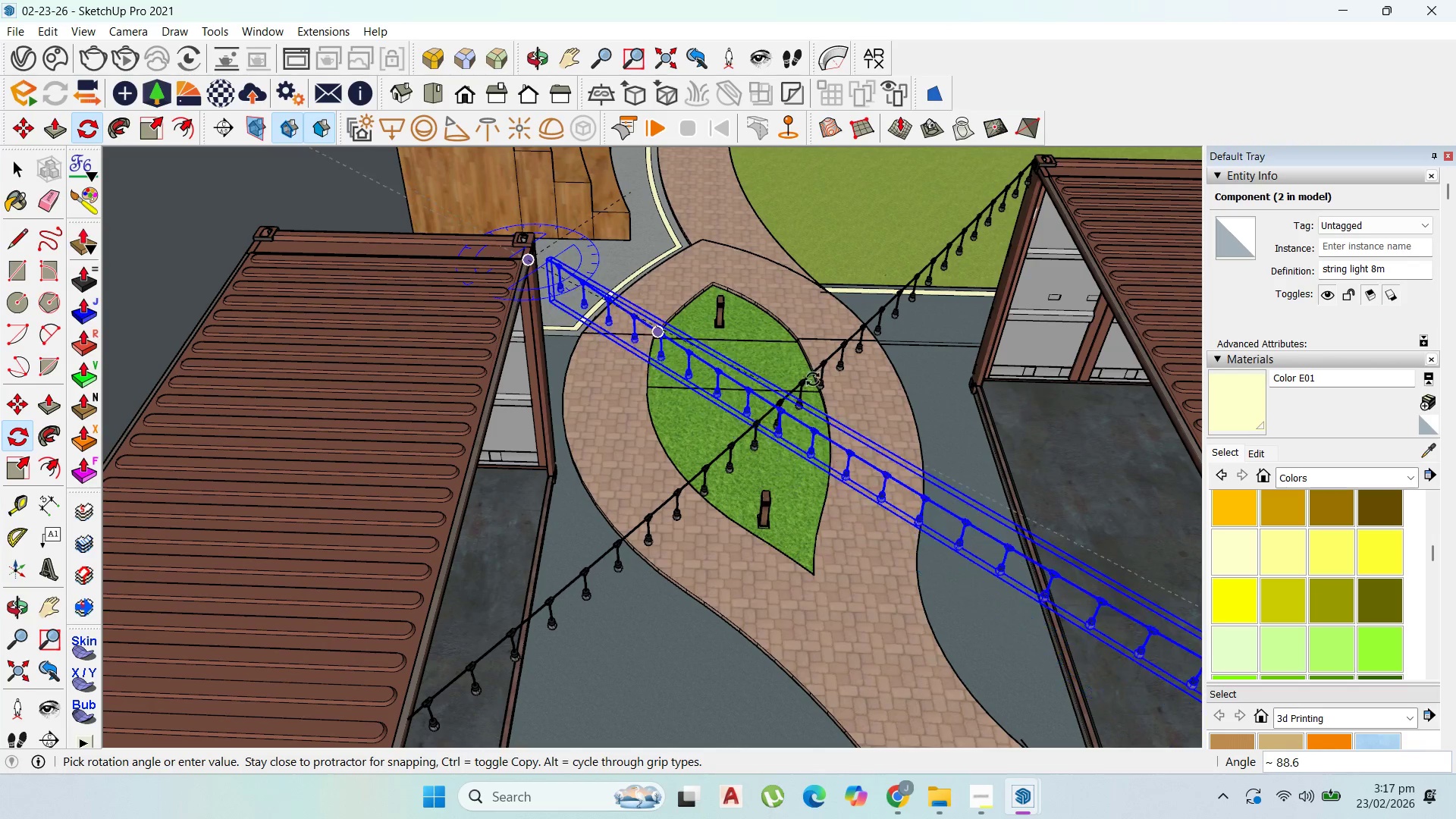 
scroll: coordinate [963, 390], scroll_direction: down, amount: 13.0
 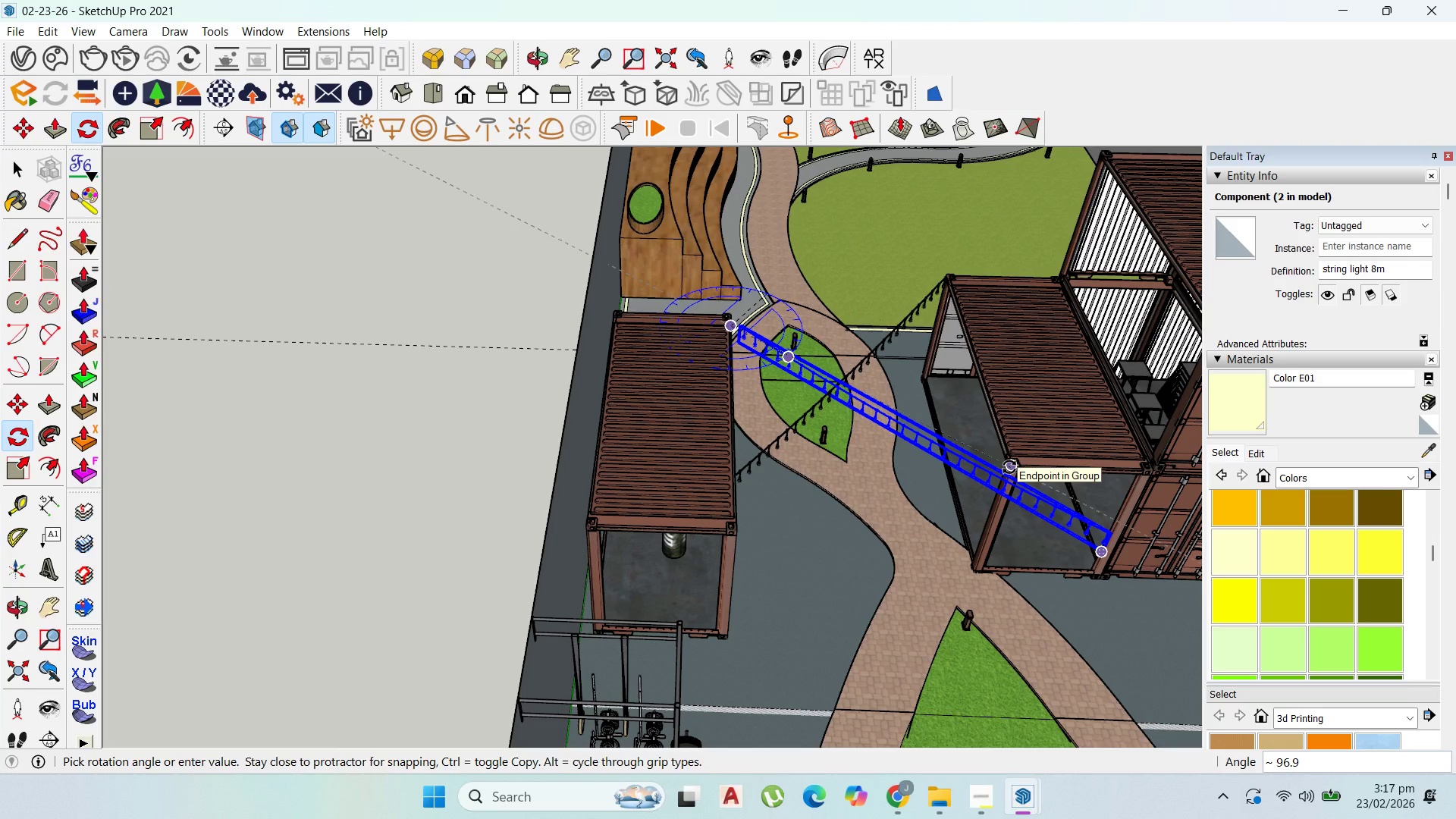 
wait(7.38)
 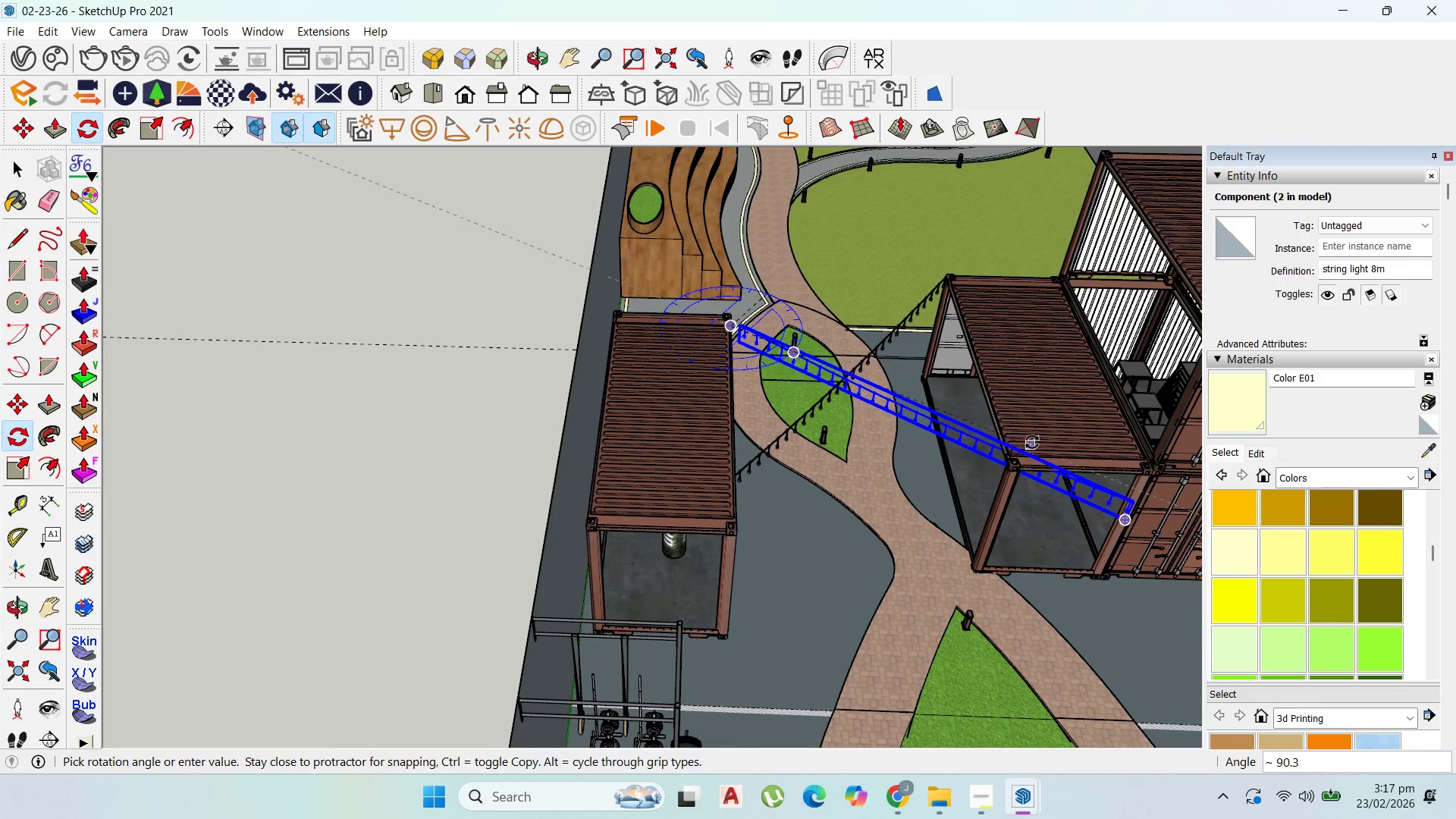 
left_click([1013, 454])
 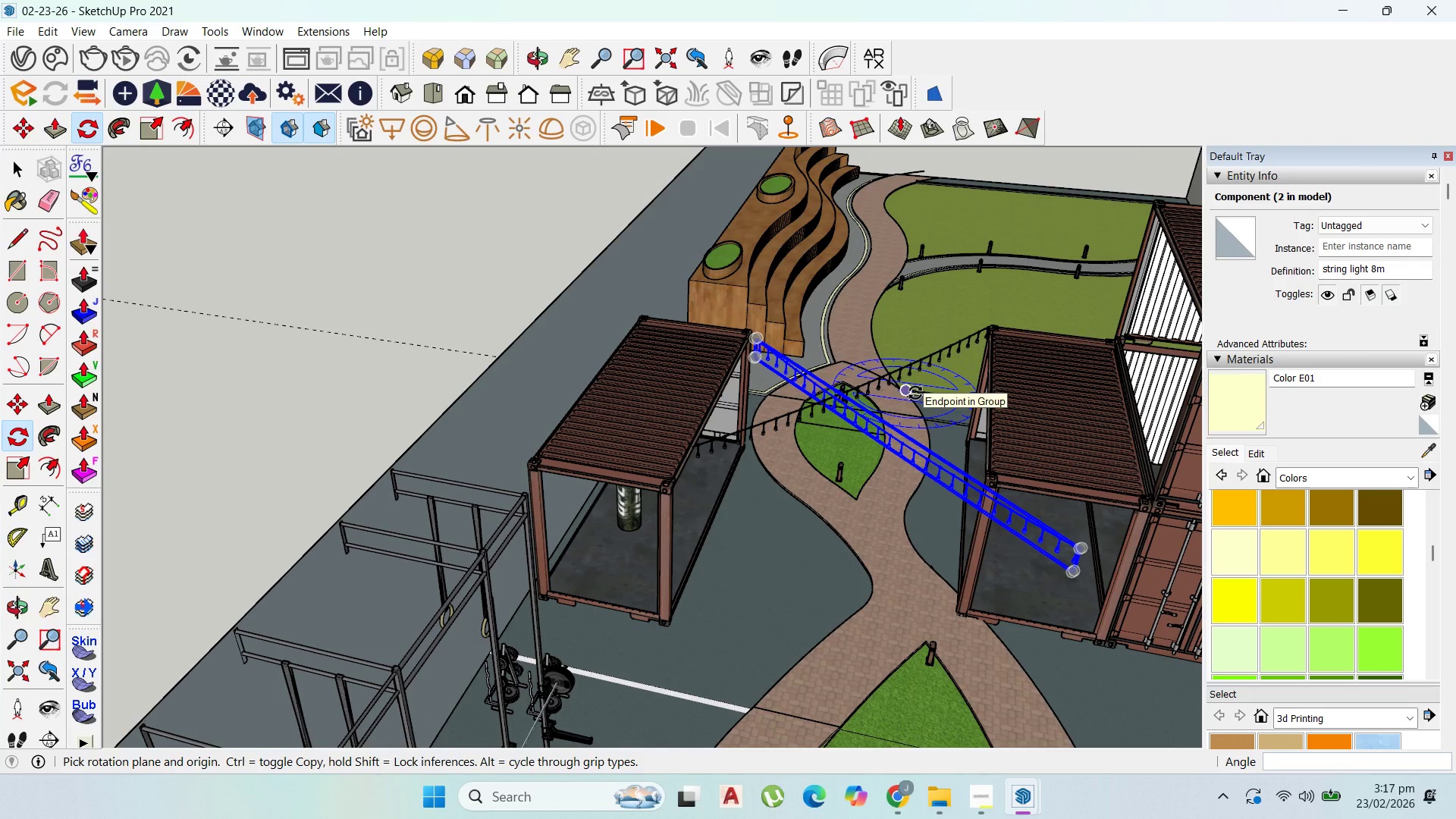 
wait(5.42)
 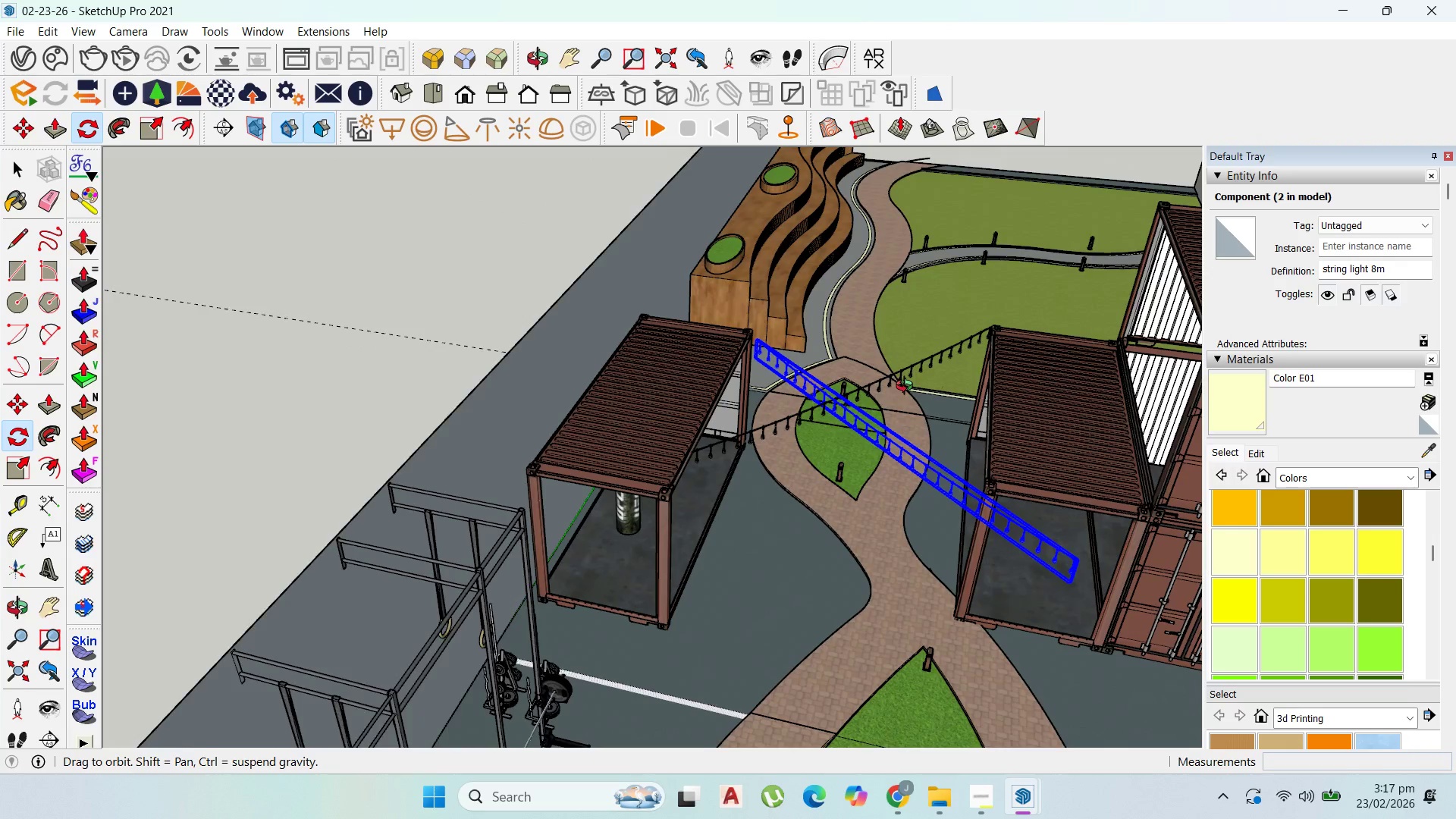 
key(Delete)
 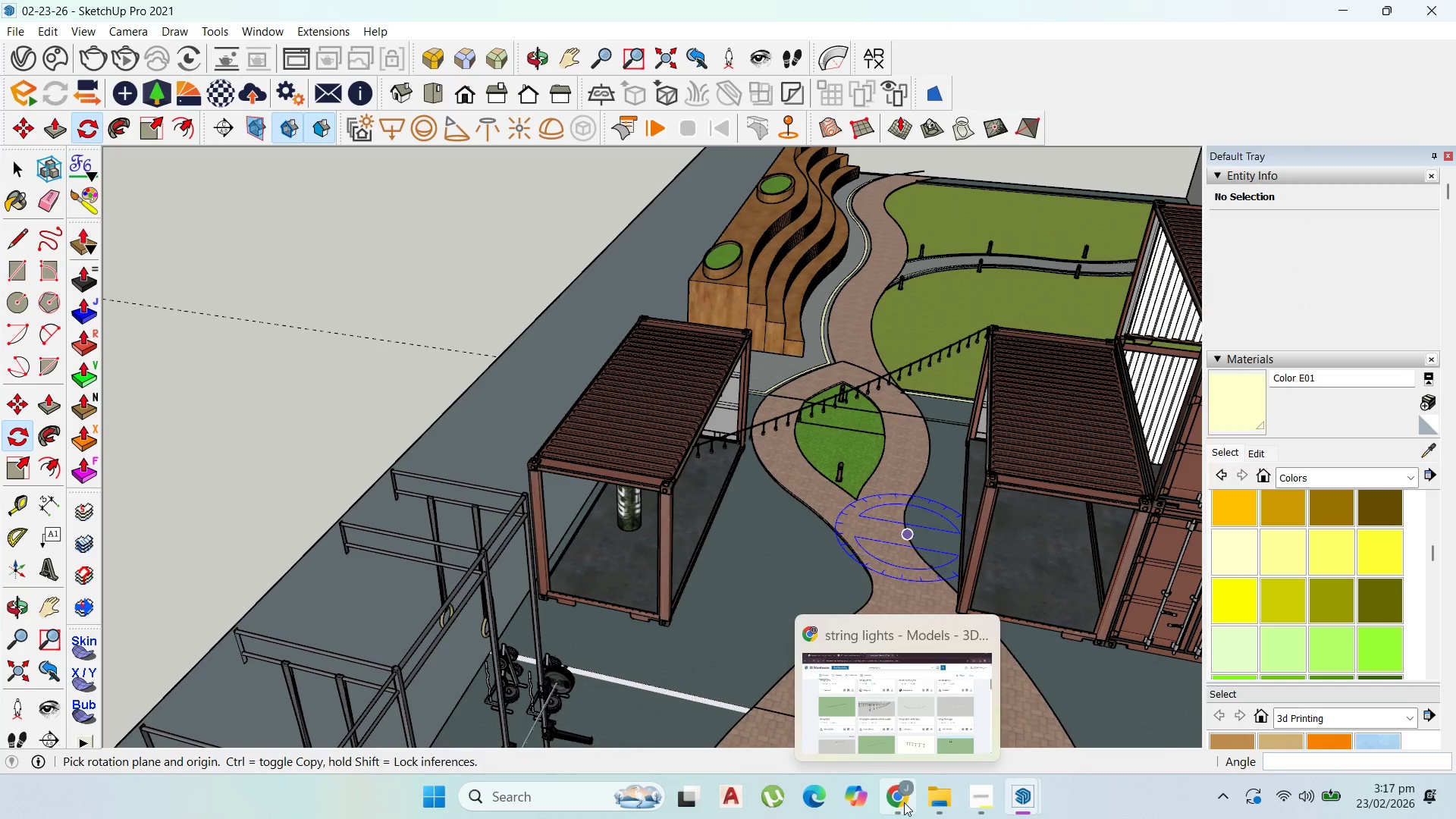 
left_click([877, 698])
 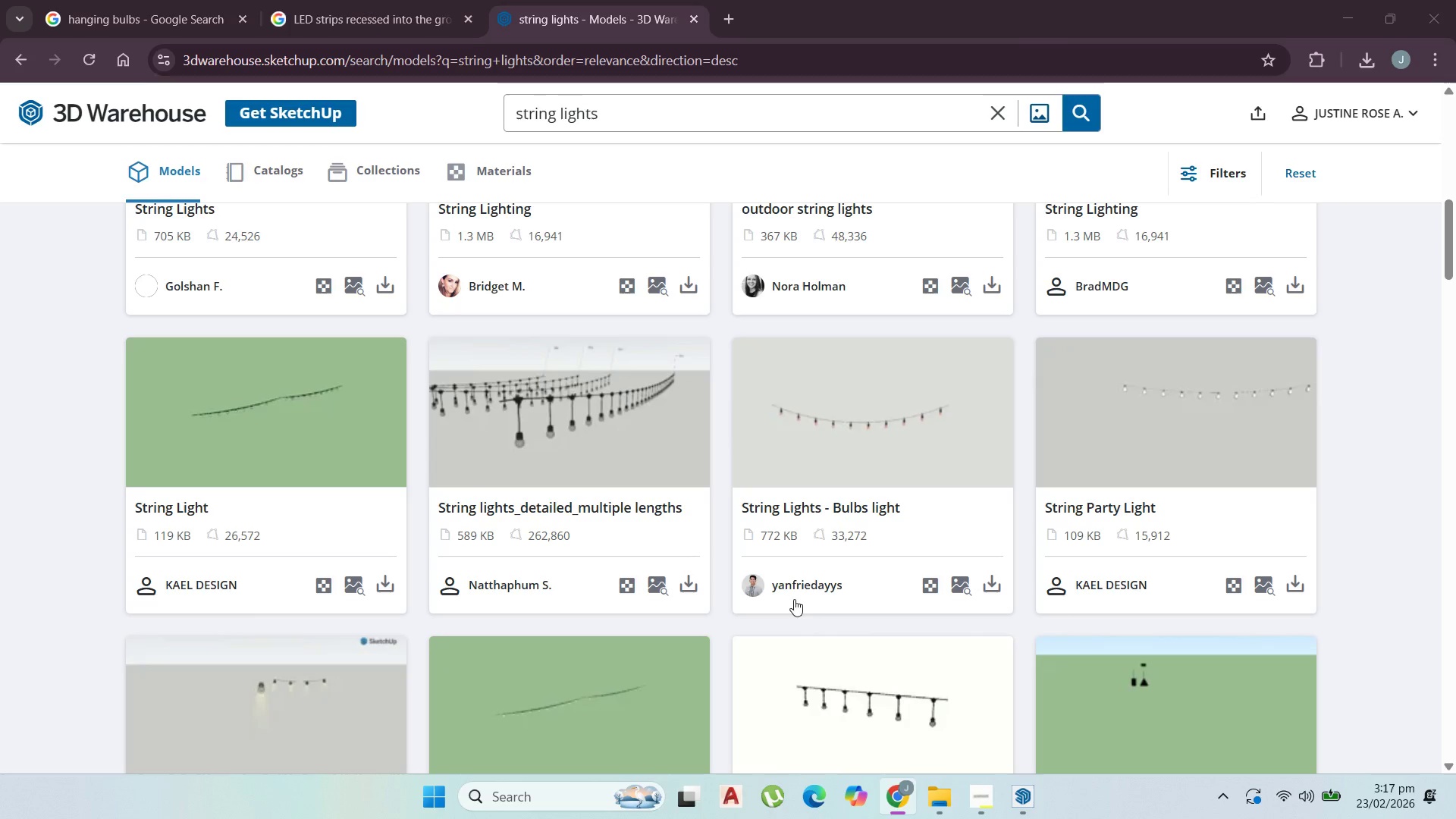 
mouse_move([814, 569])
 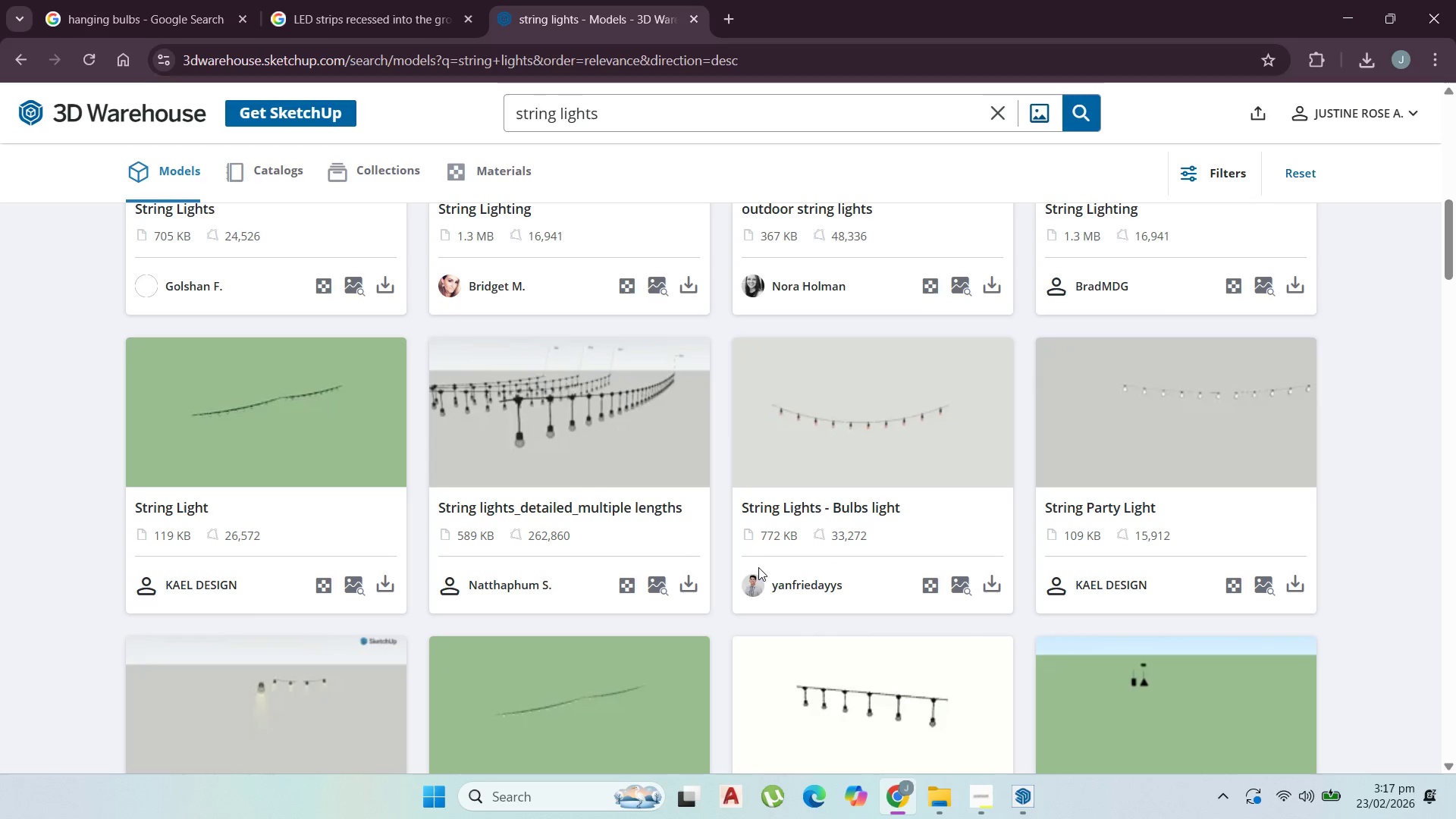 
scroll: coordinate [643, 329], scroll_direction: down, amount: 20.0
 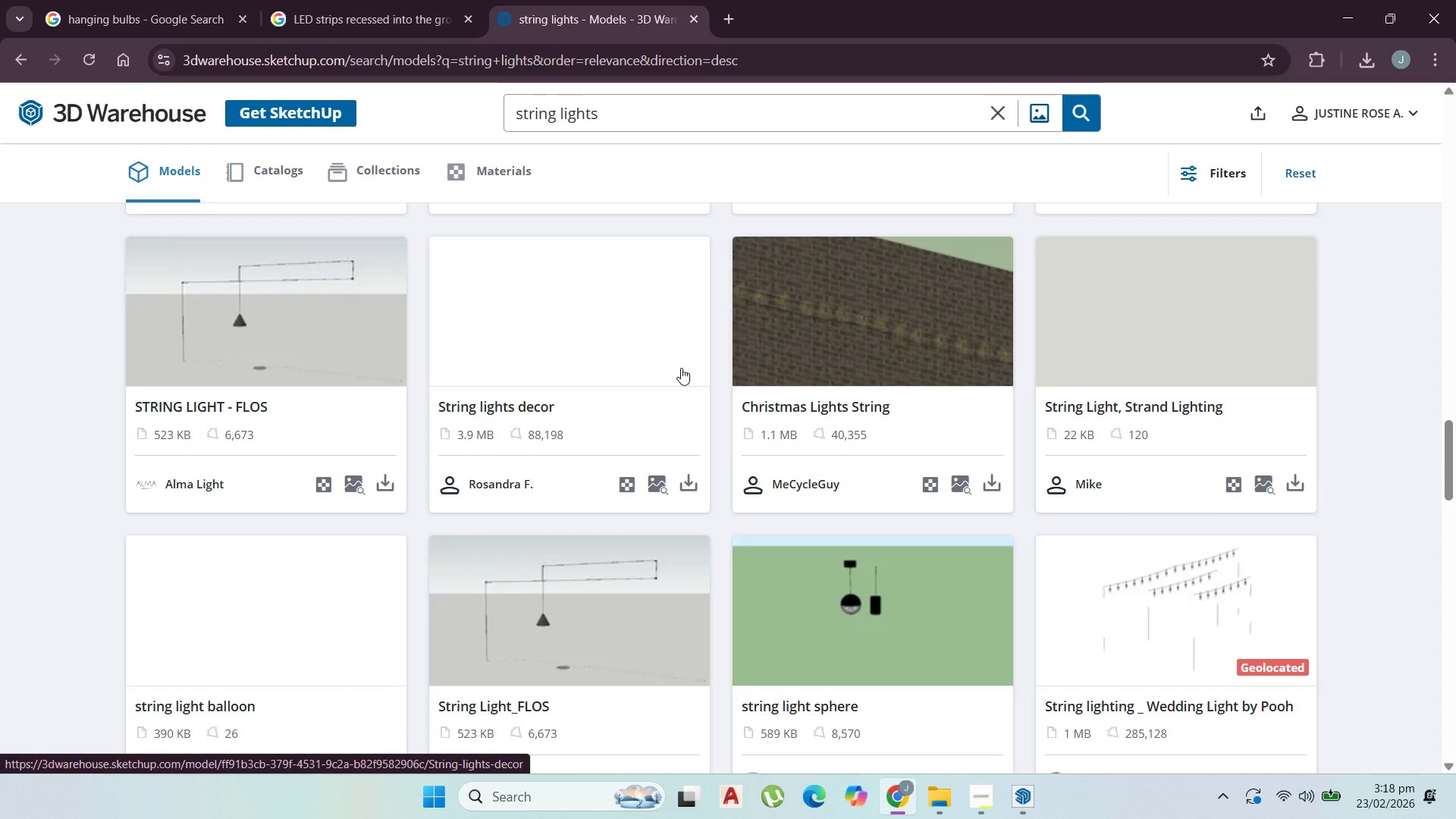 
wait(6.73)
 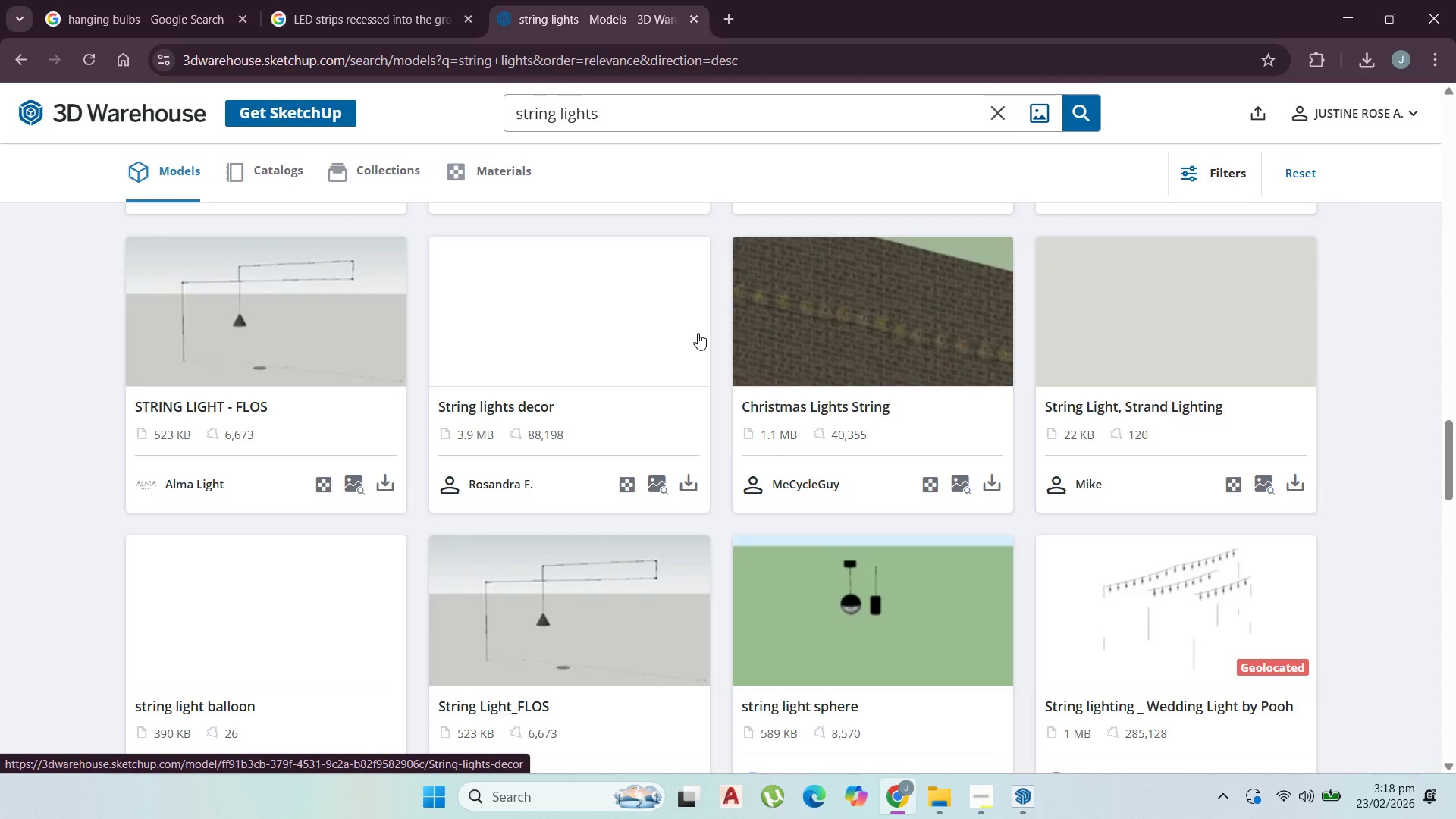 
scroll: coordinate [702, 389], scroll_direction: down, amount: 2.0
 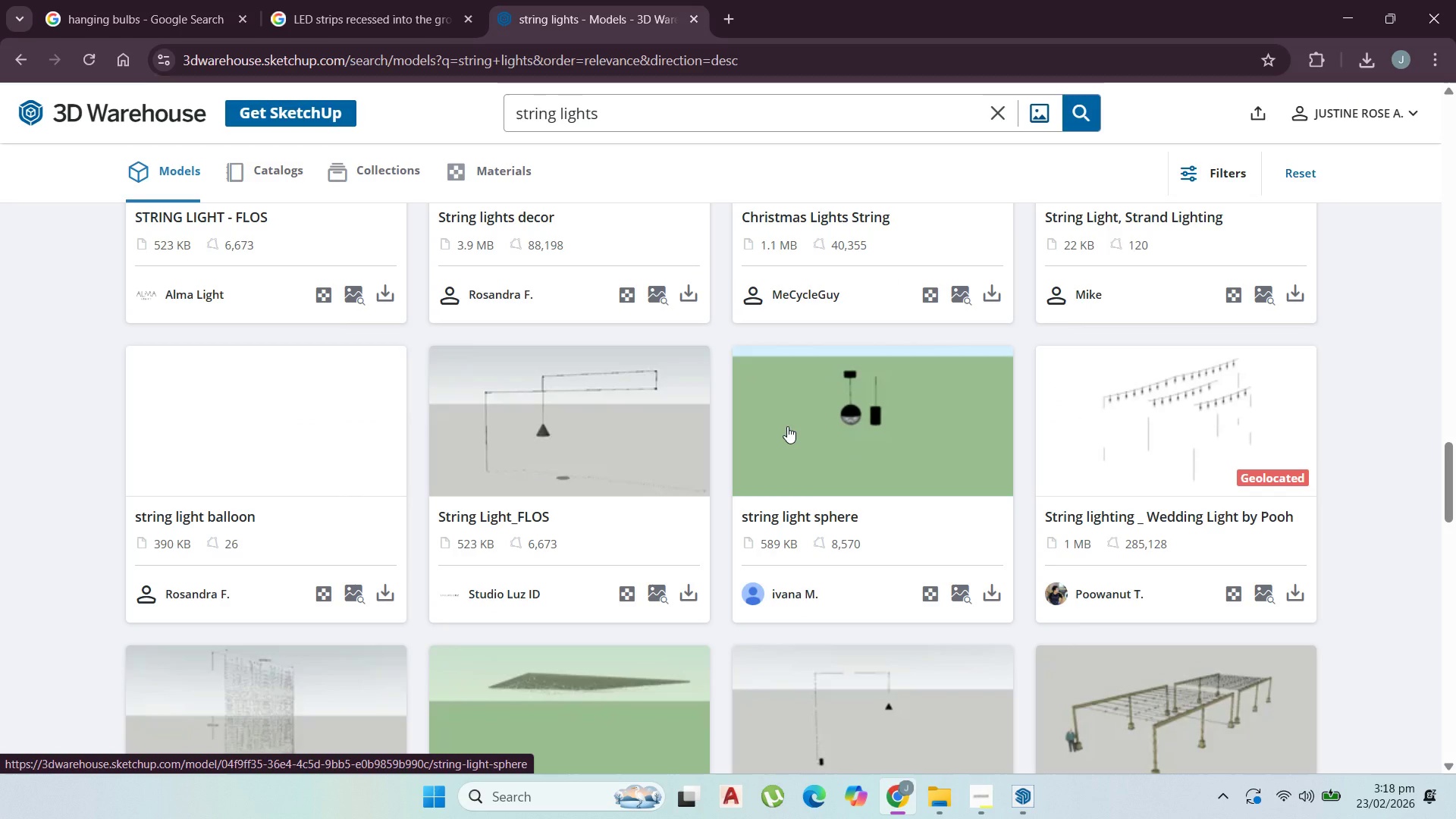 
wait(5.76)
 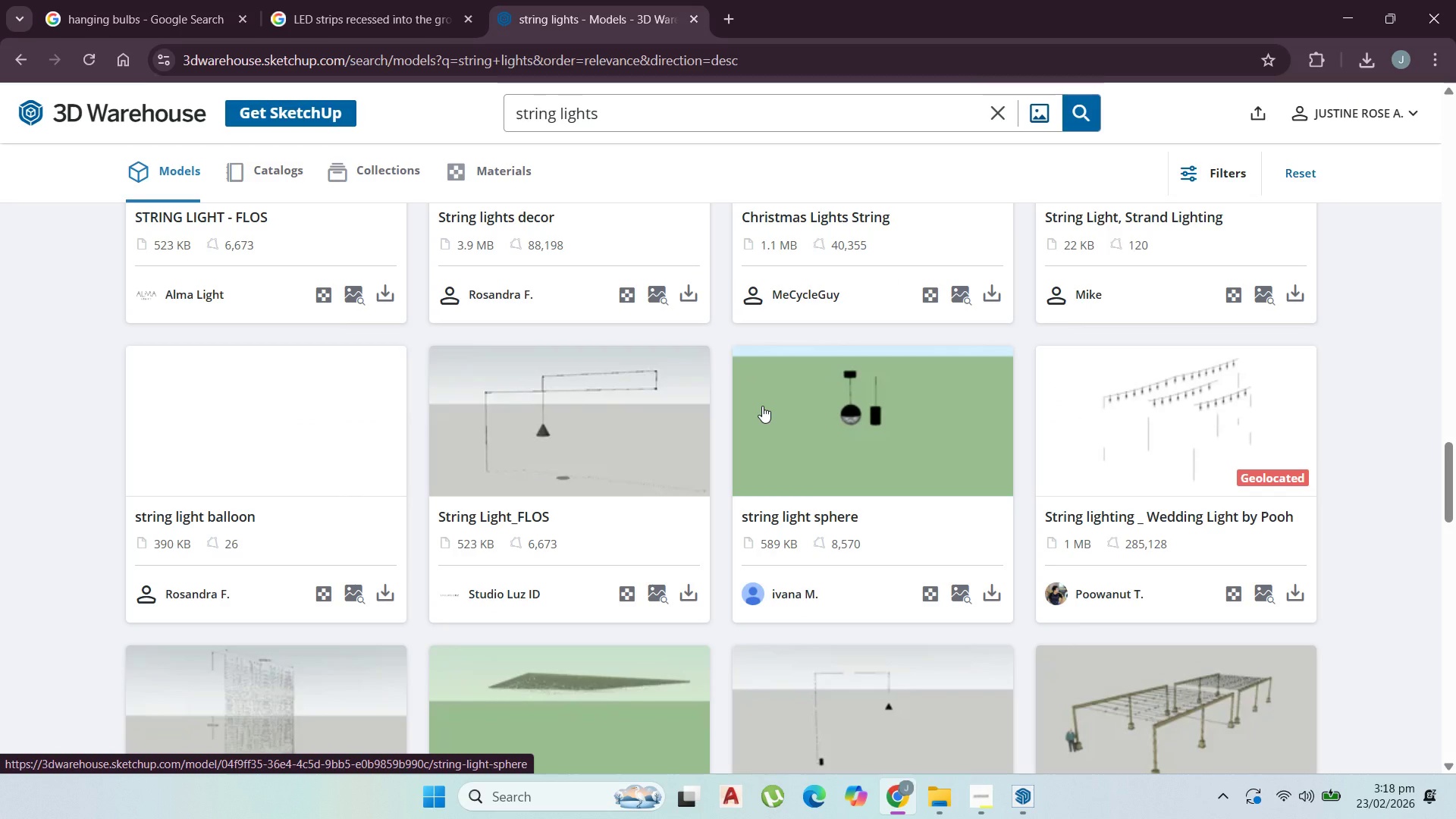 
scroll: coordinate [731, 552], scroll_direction: down, amount: 7.0
 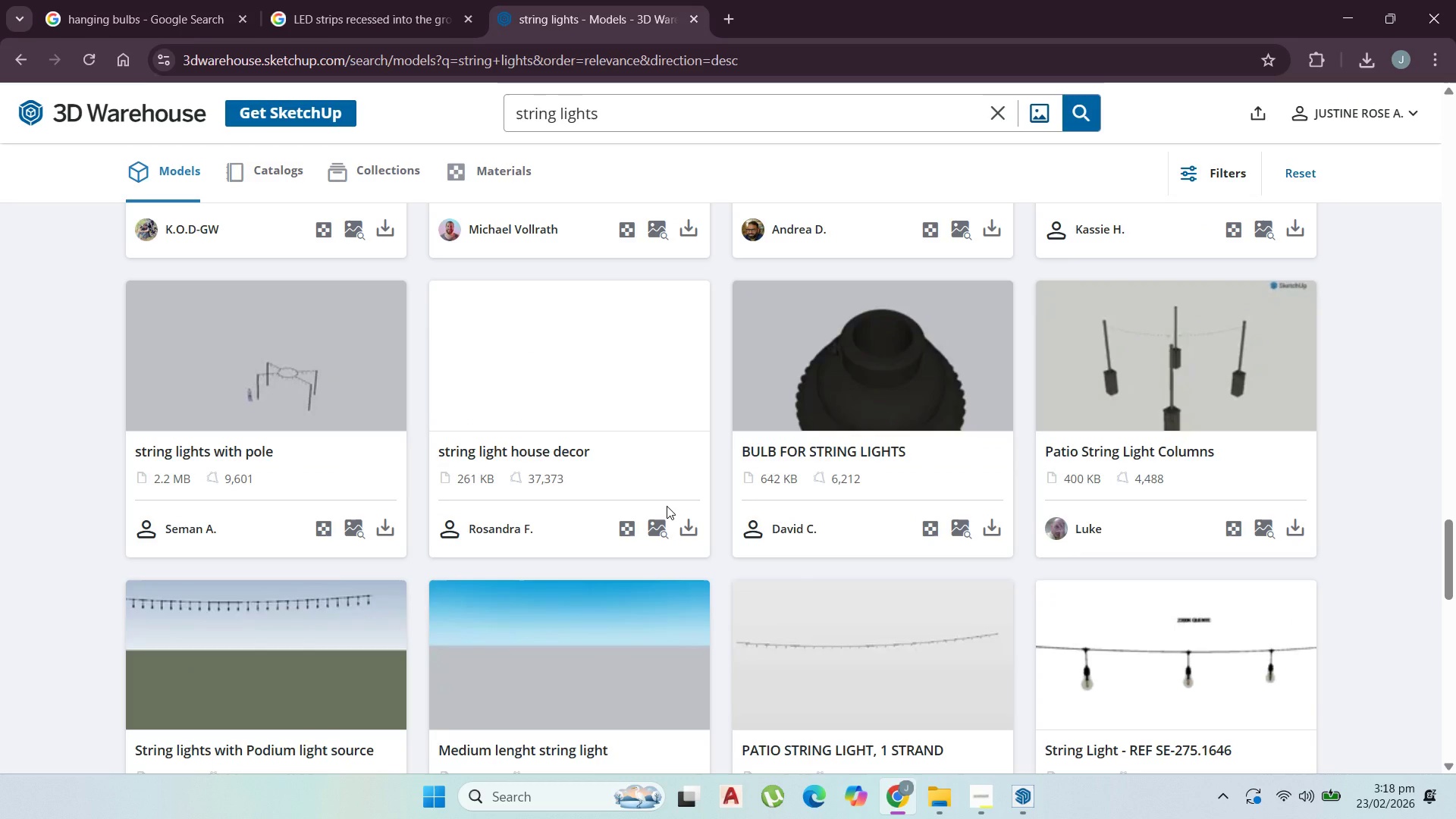 
wait(5.28)
 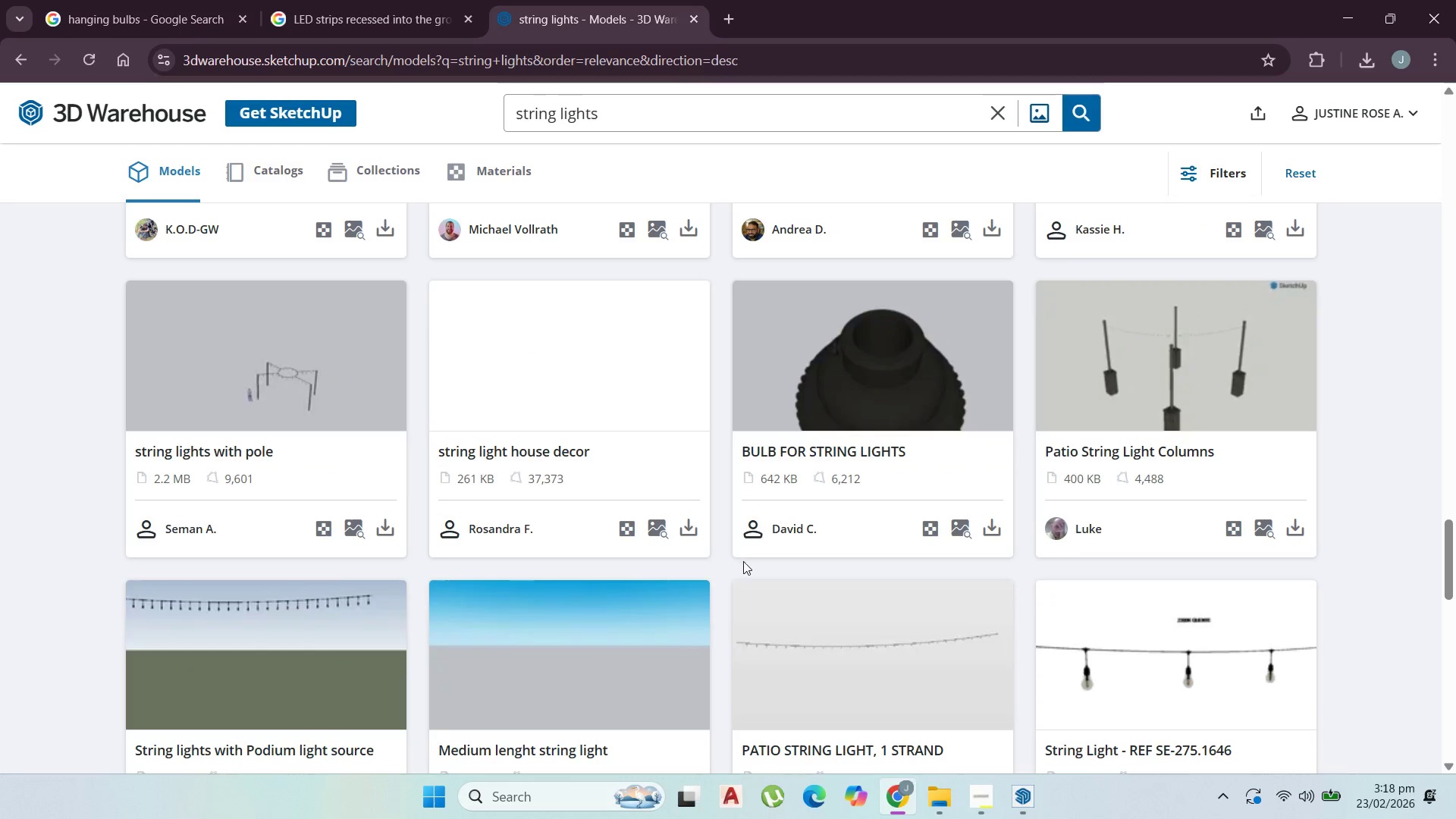 
scroll: coordinate [1078, 375], scroll_direction: down, amount: 9.0
 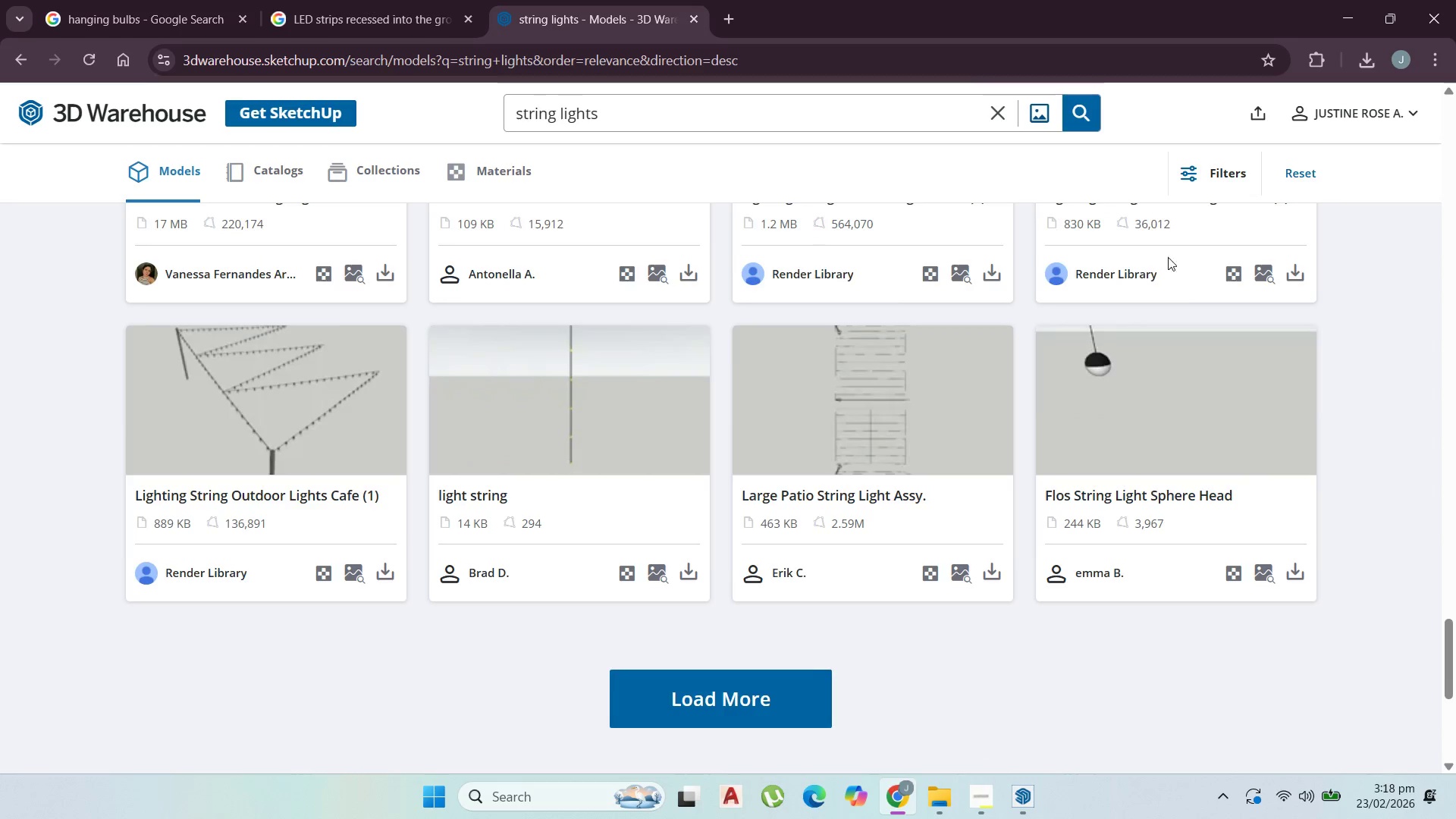 
scroll: coordinate [1177, 262], scroll_direction: up, amount: 1.0
 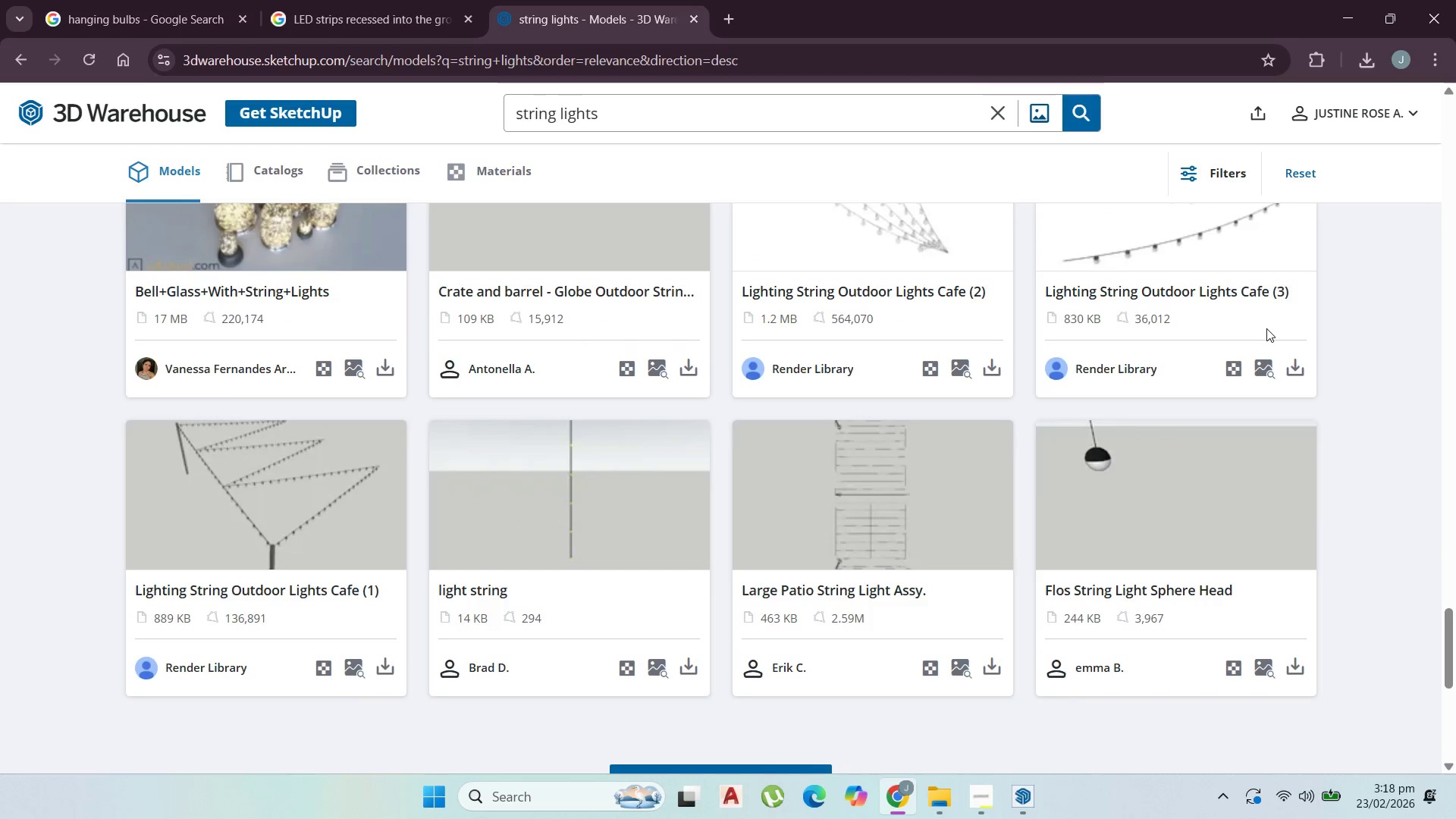 
scroll: coordinate [1206, 243], scroll_direction: none, amount: 0.0
 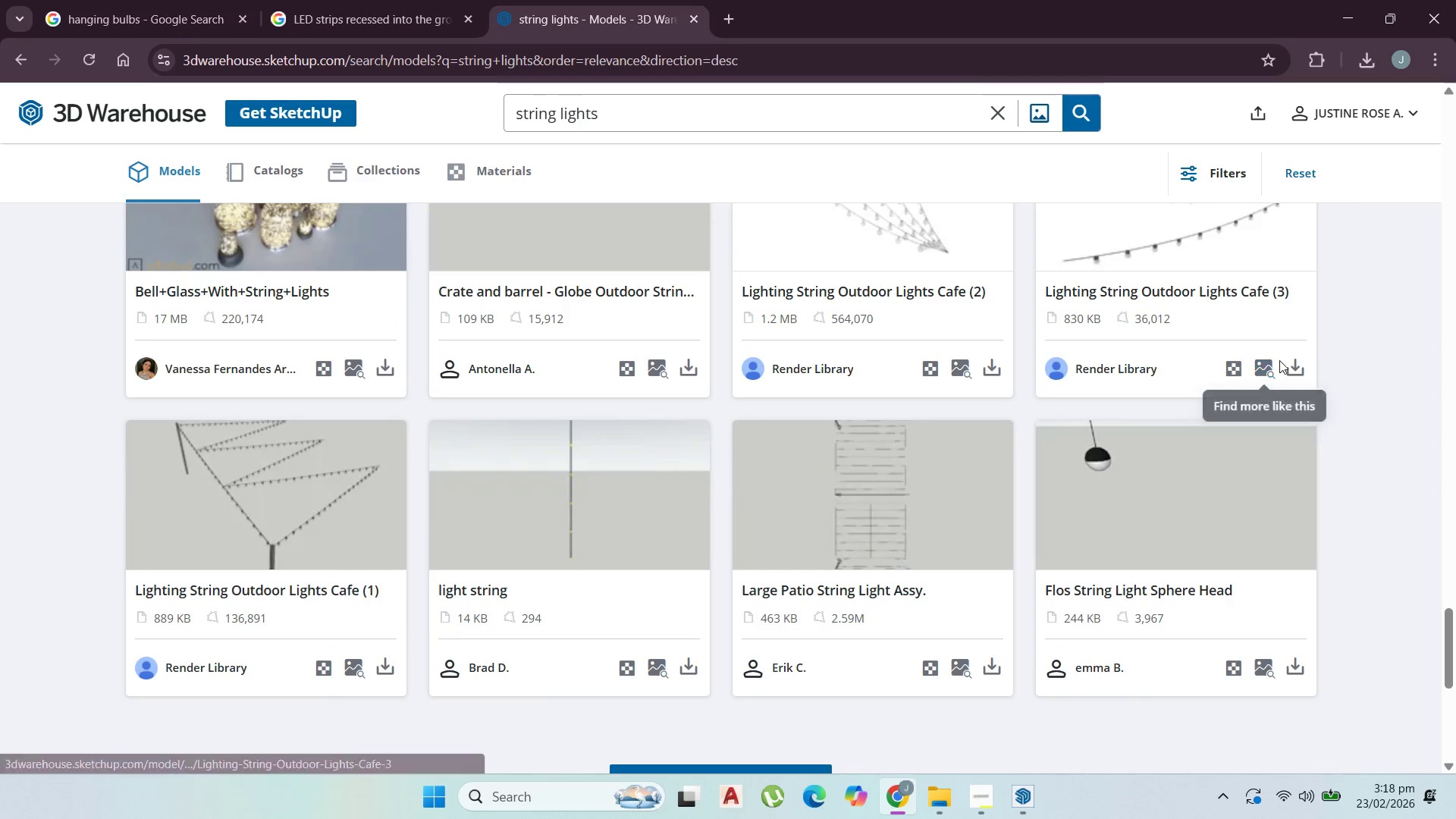 
left_click([1294, 362])
 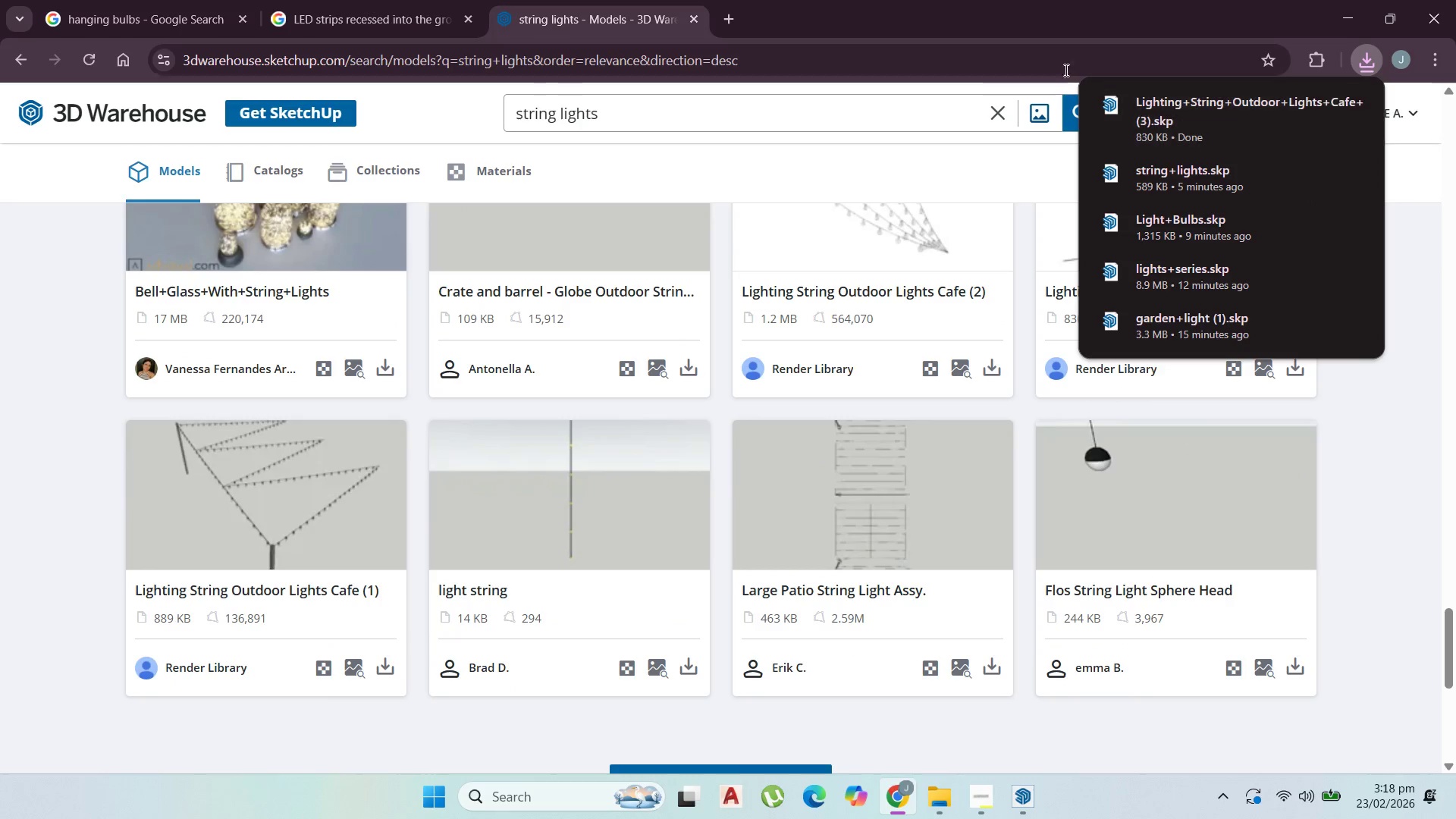 
wait(7.38)
 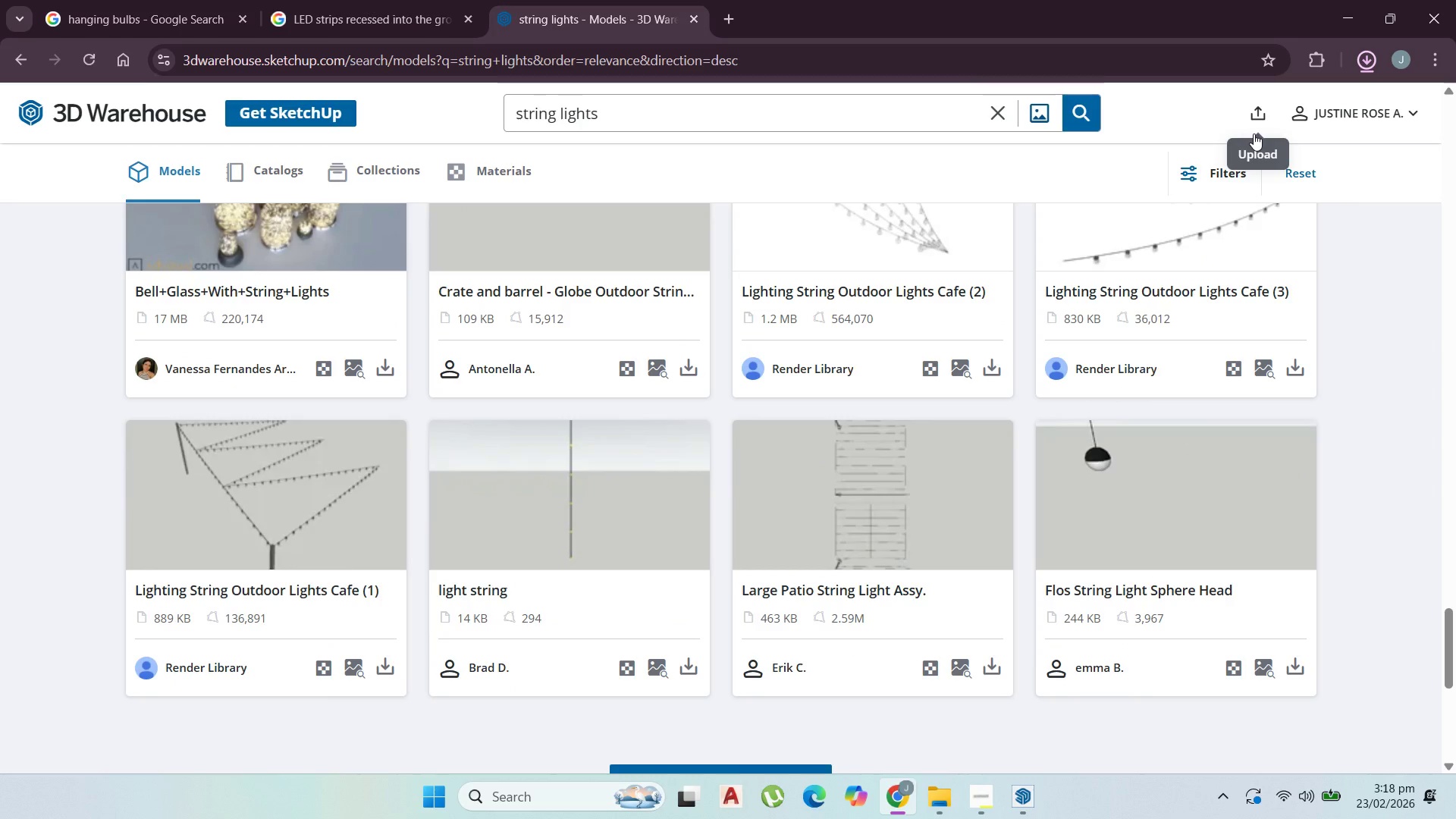 
left_click([1321, 106])
 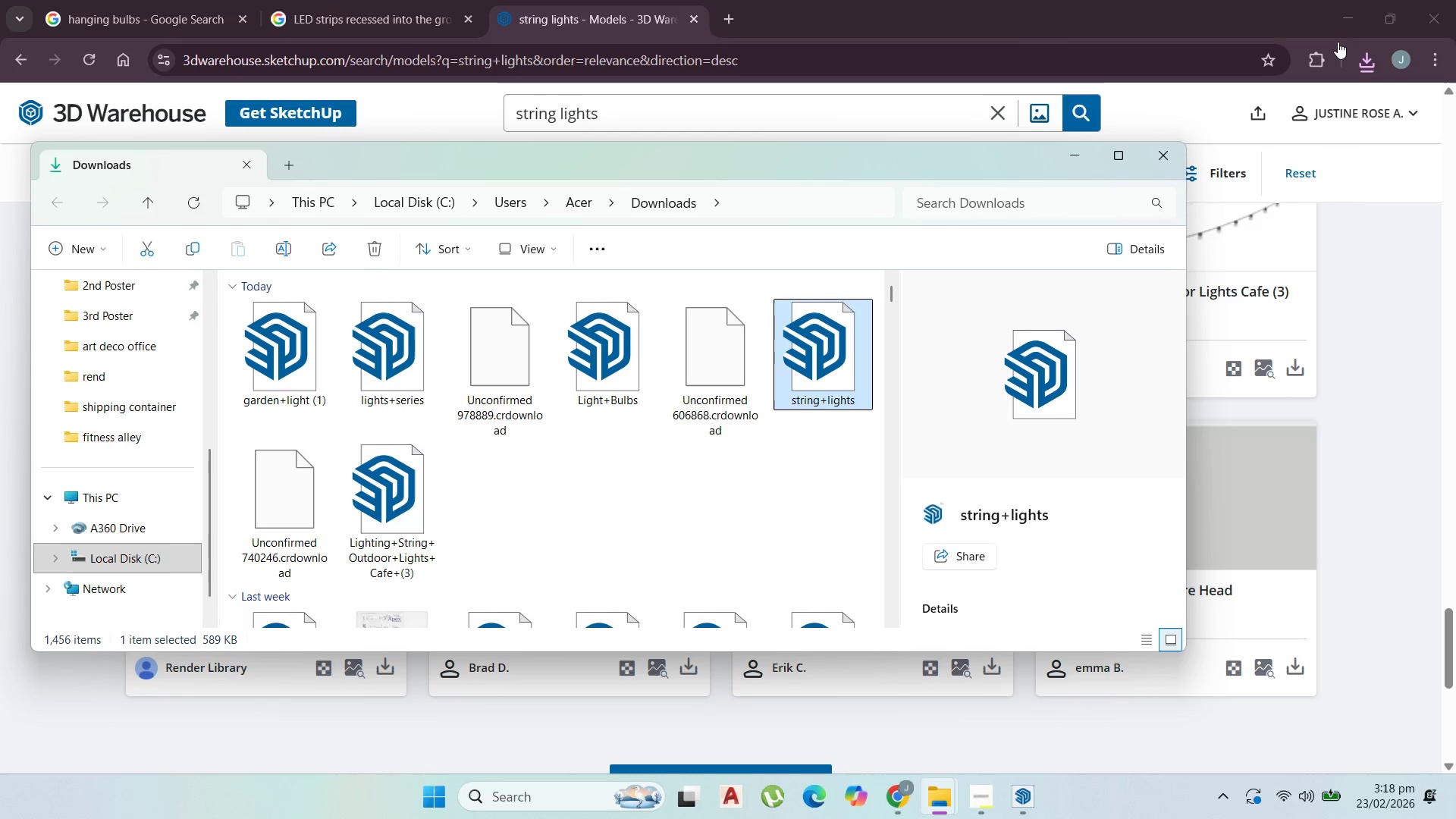 
left_click([1345, 24])
 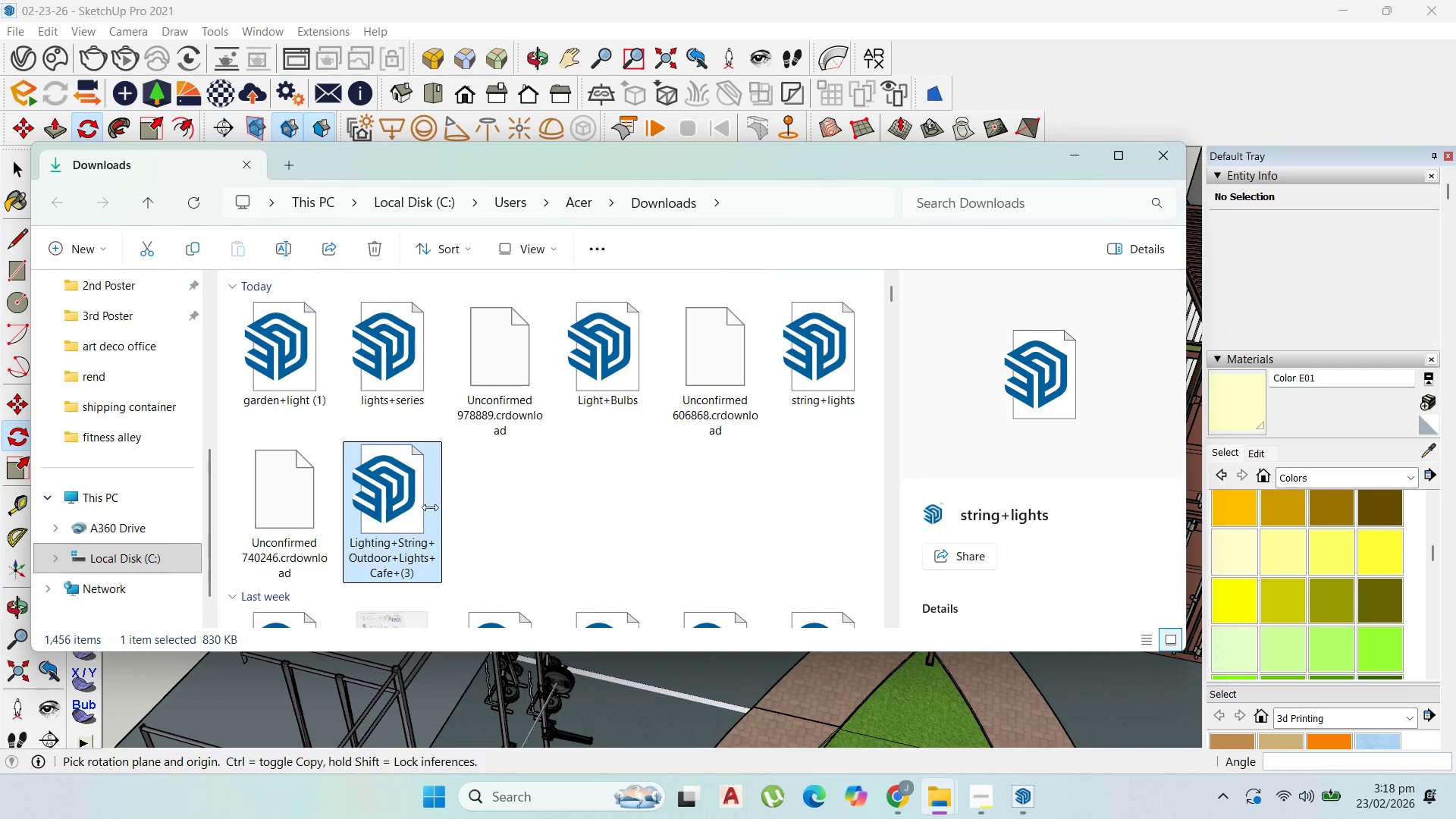 
left_click_drag(start_coordinate=[422, 507], to_coordinate=[858, 695])
 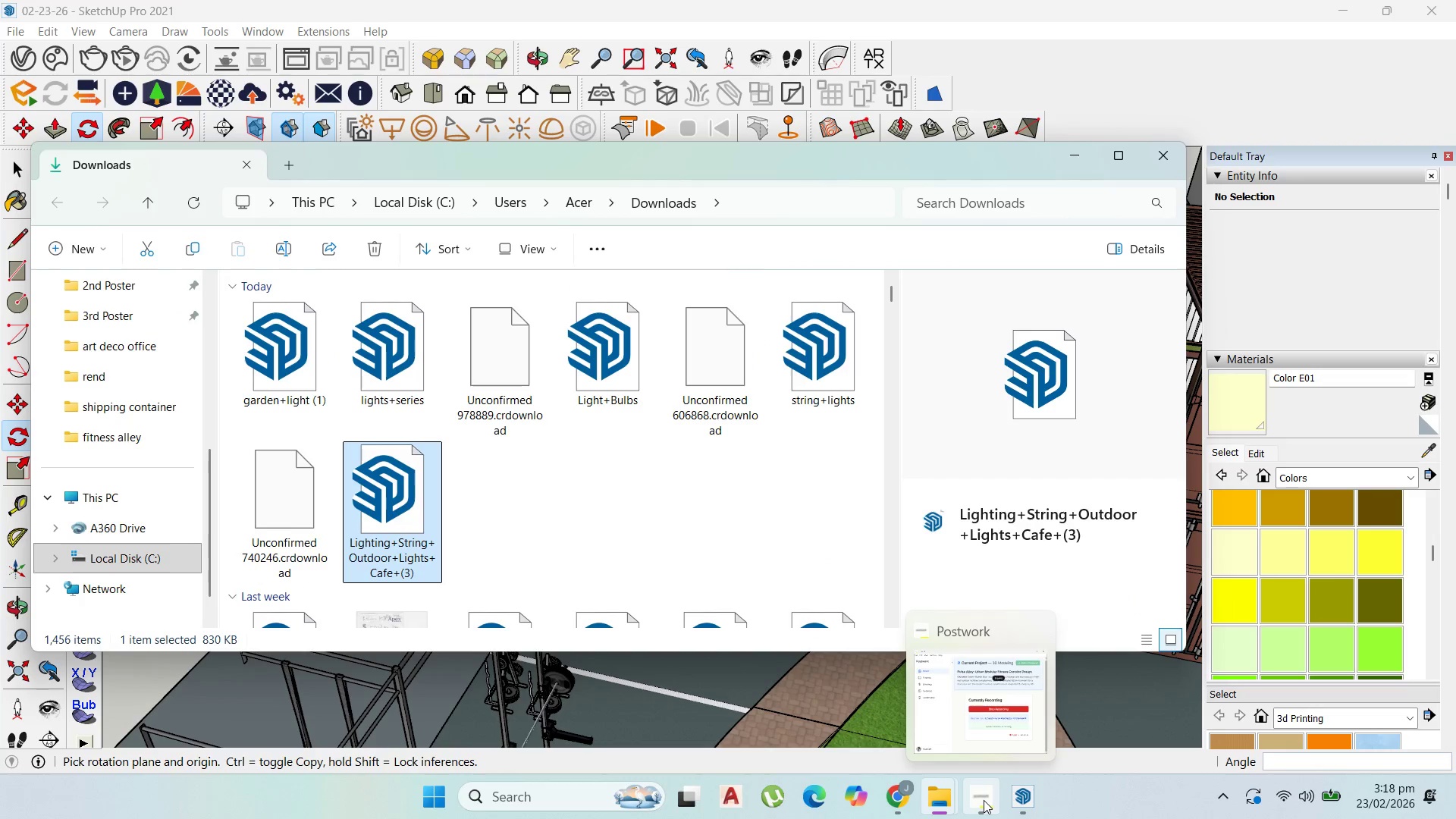 
left_click([984, 800])